 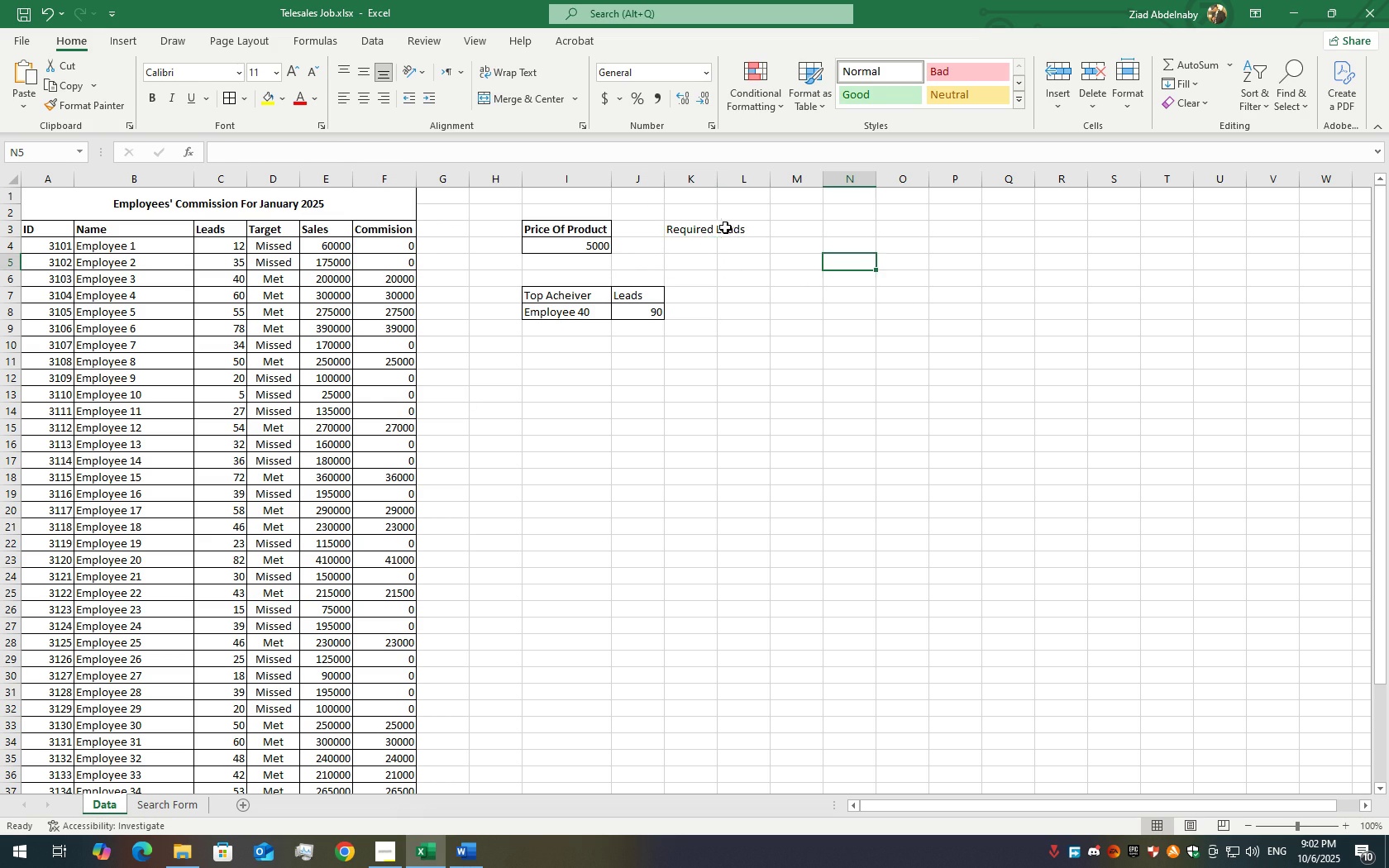 
left_click([704, 227])
 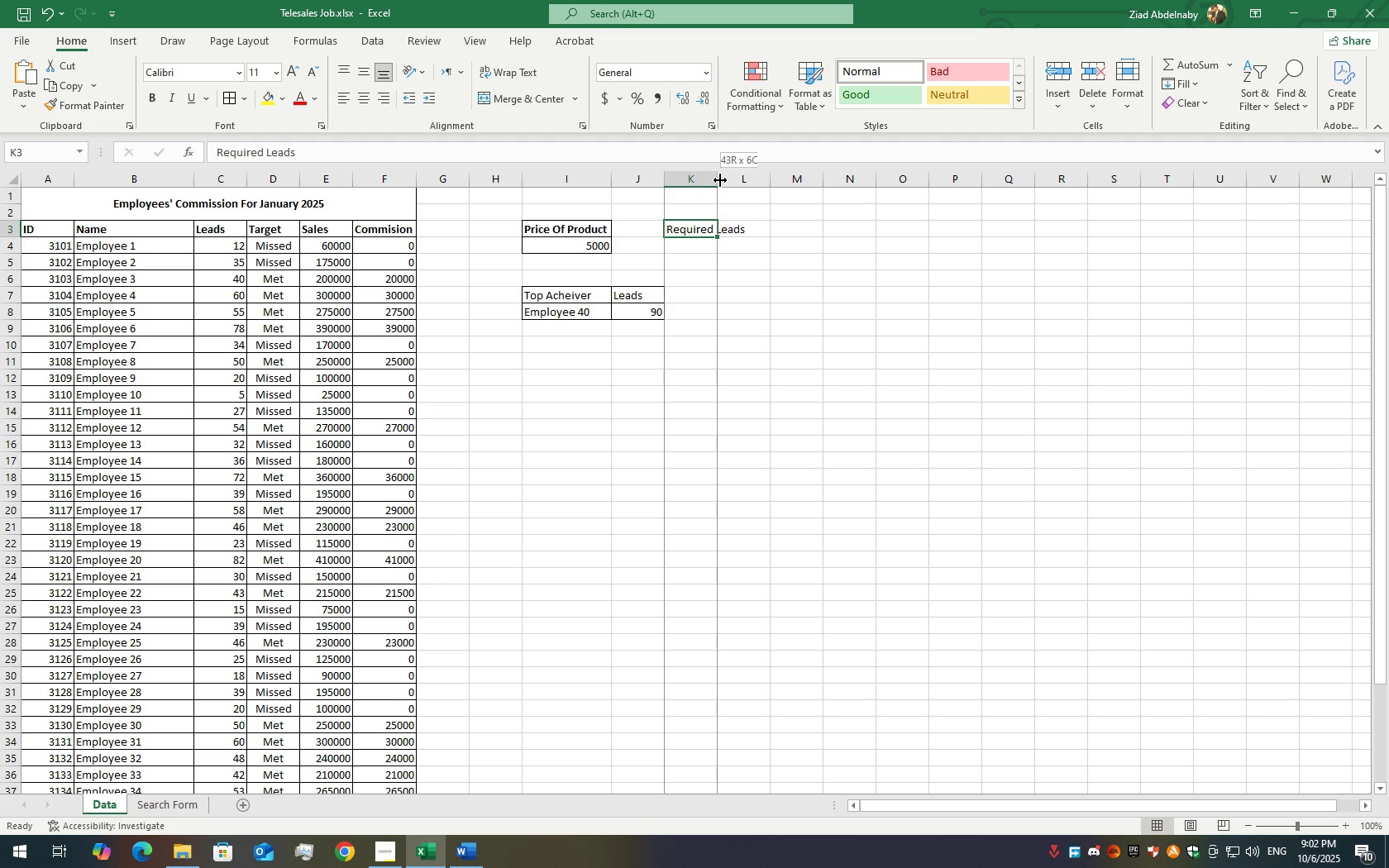 
double_click([720, 180])
 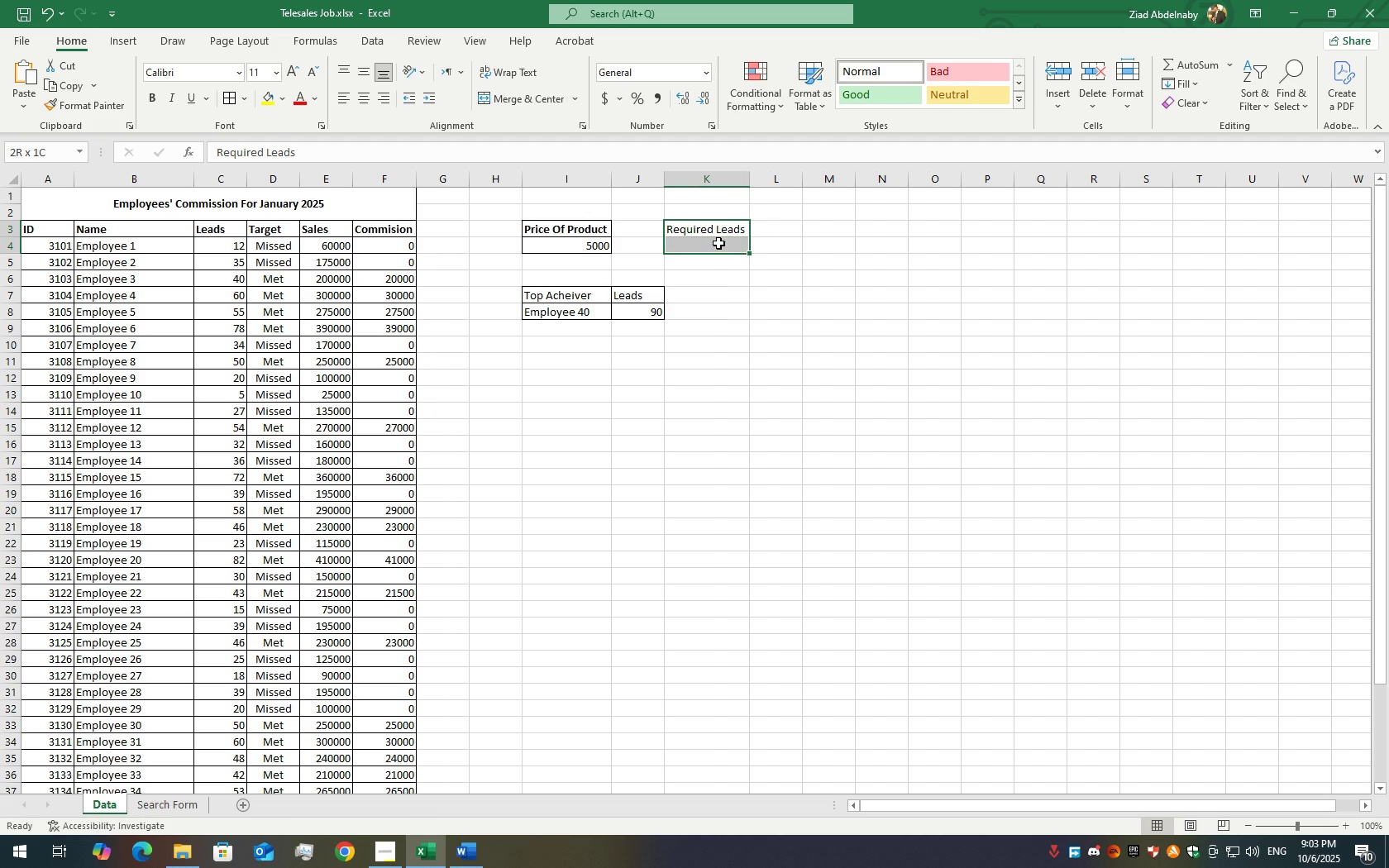 
wait(6.22)
 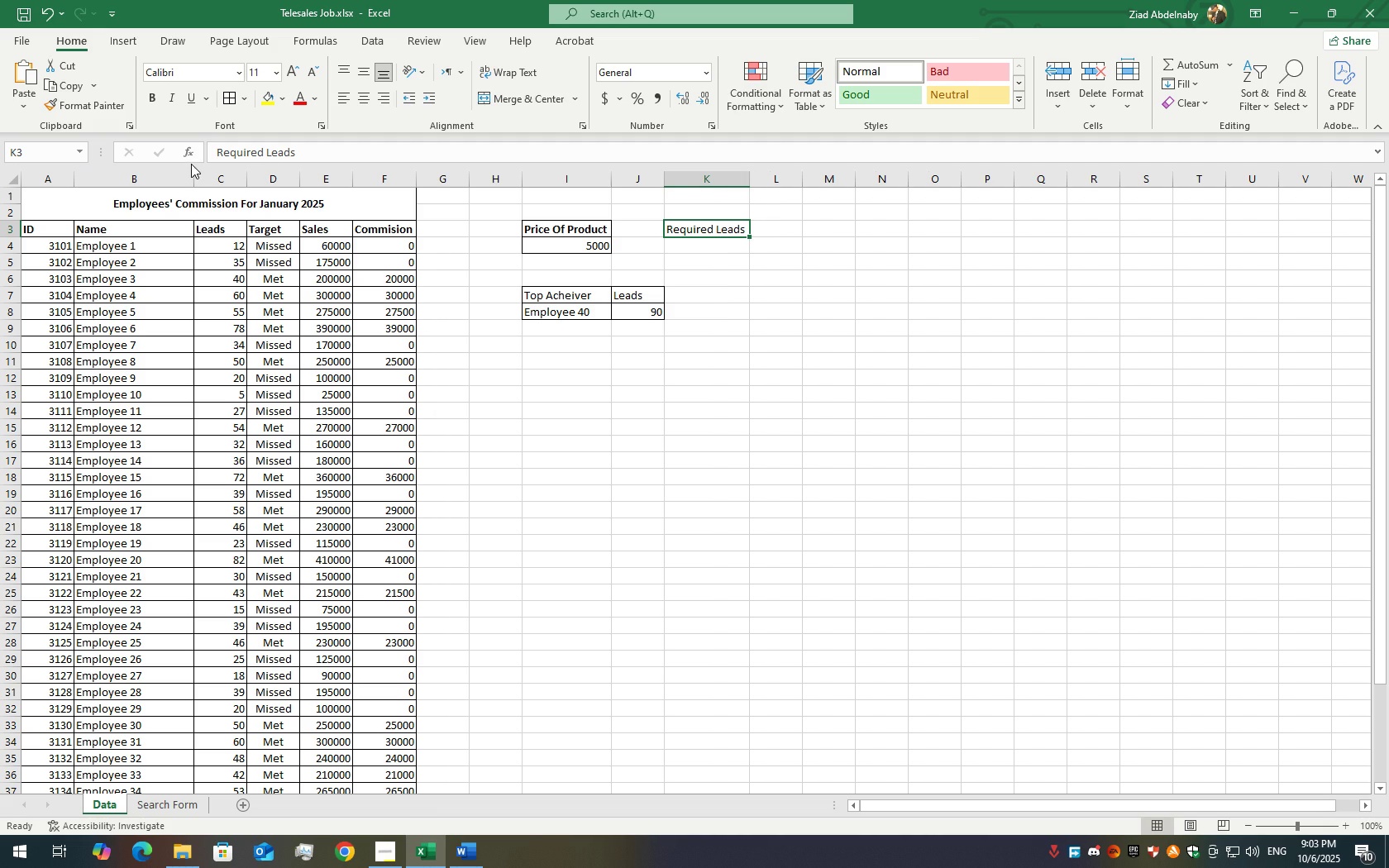 
left_click([228, 98])
 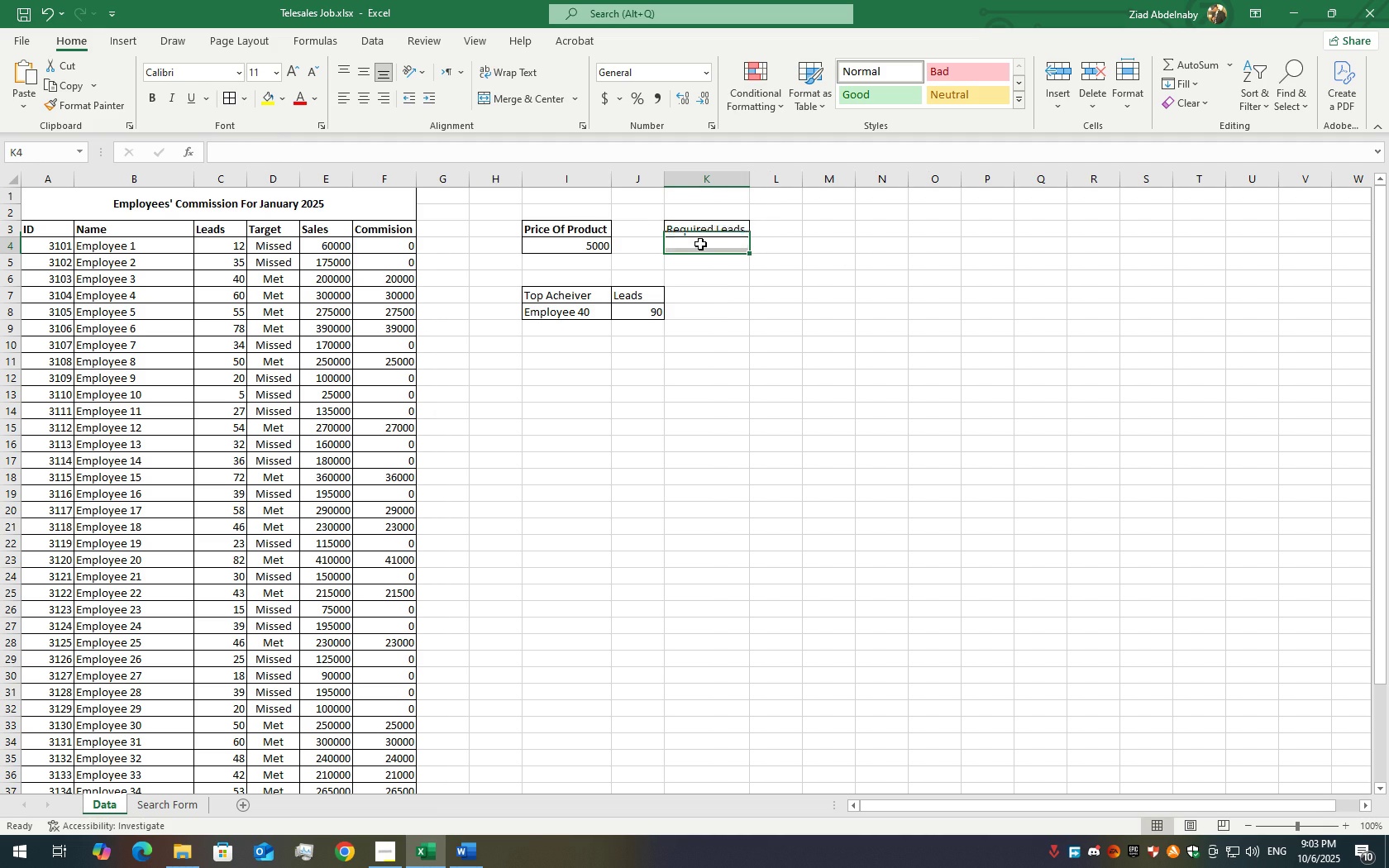 
double_click([700, 244])
 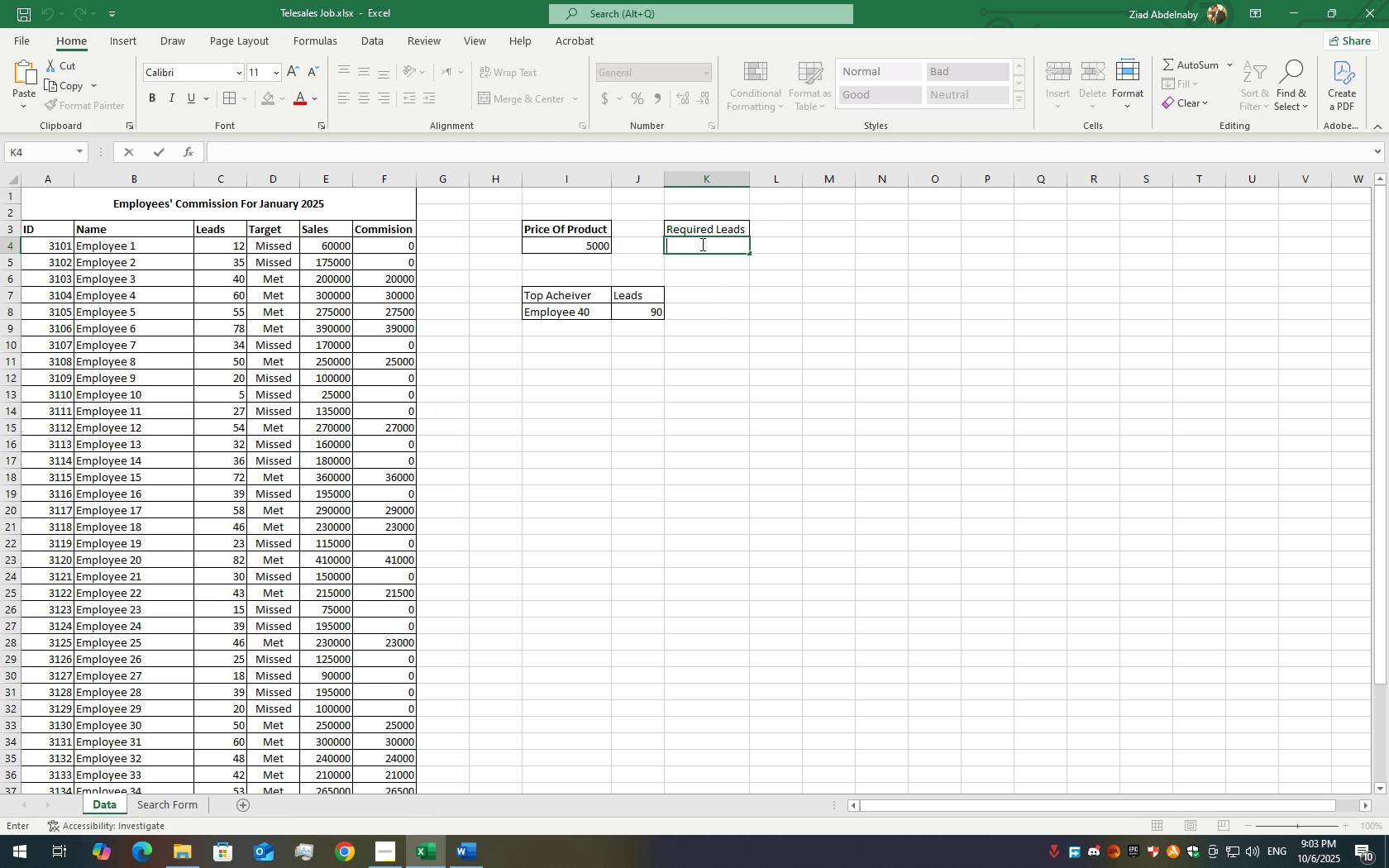 
key(Numpad4)
 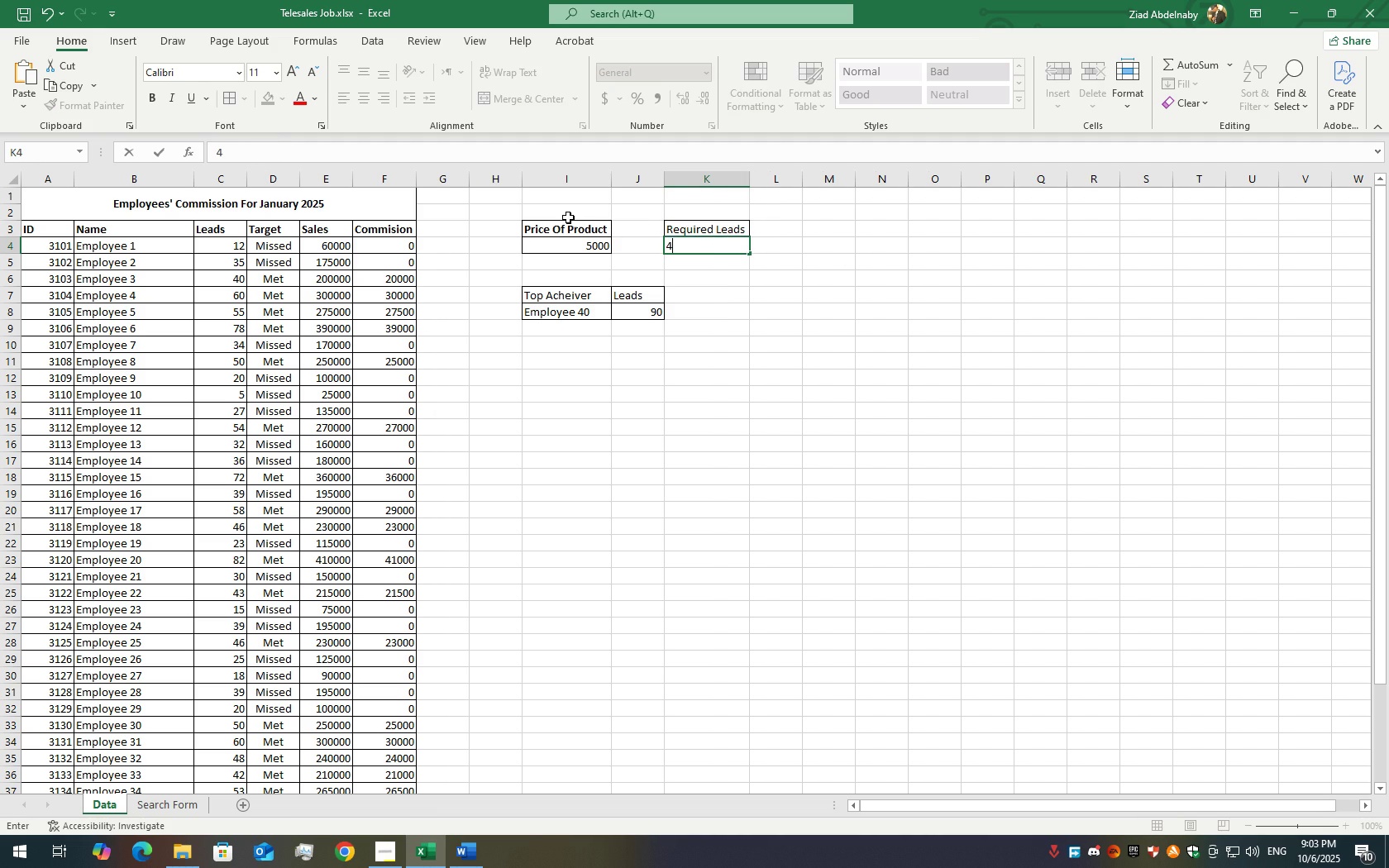 
key(Numpad0)
 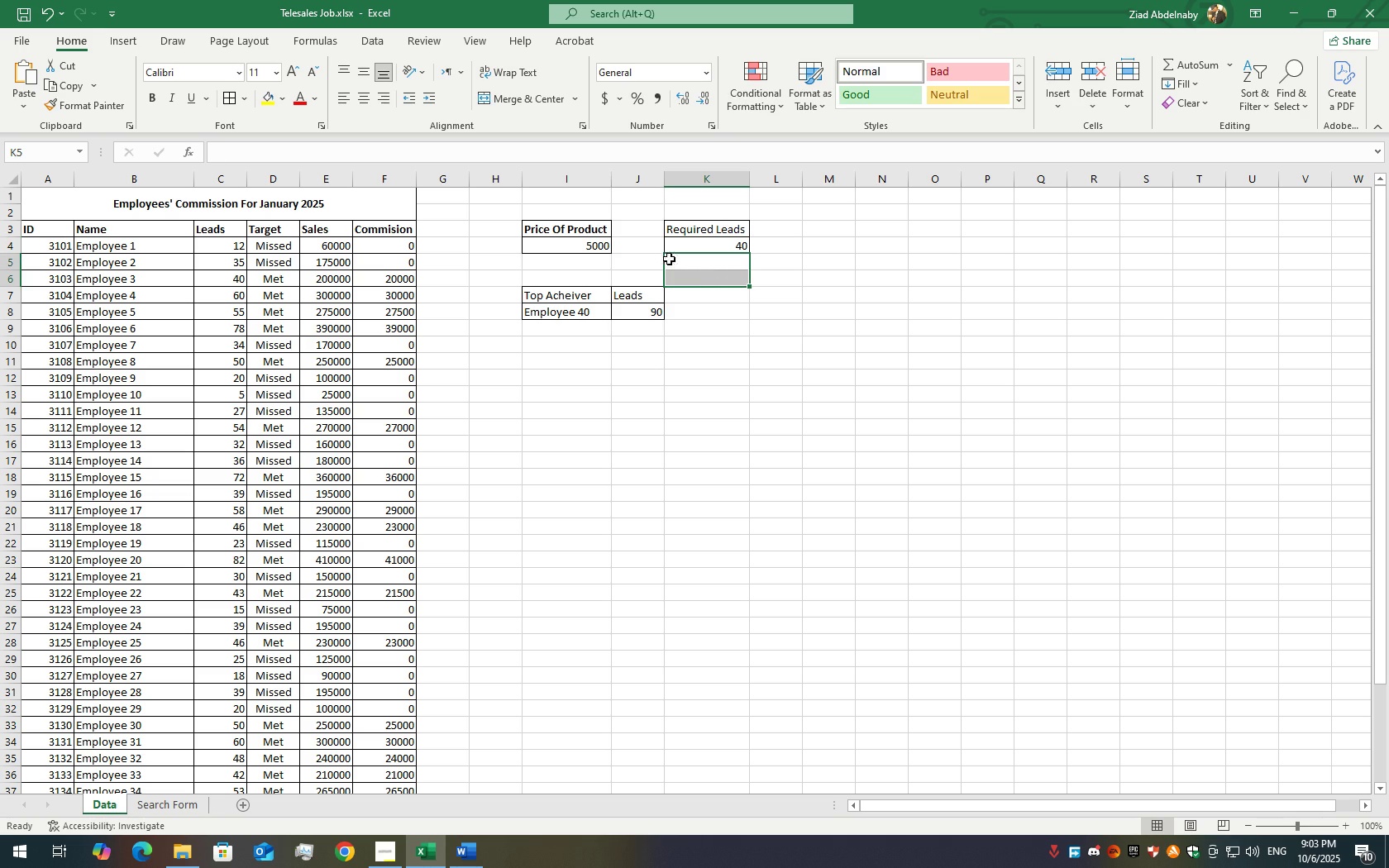 
left_click([704, 242])
 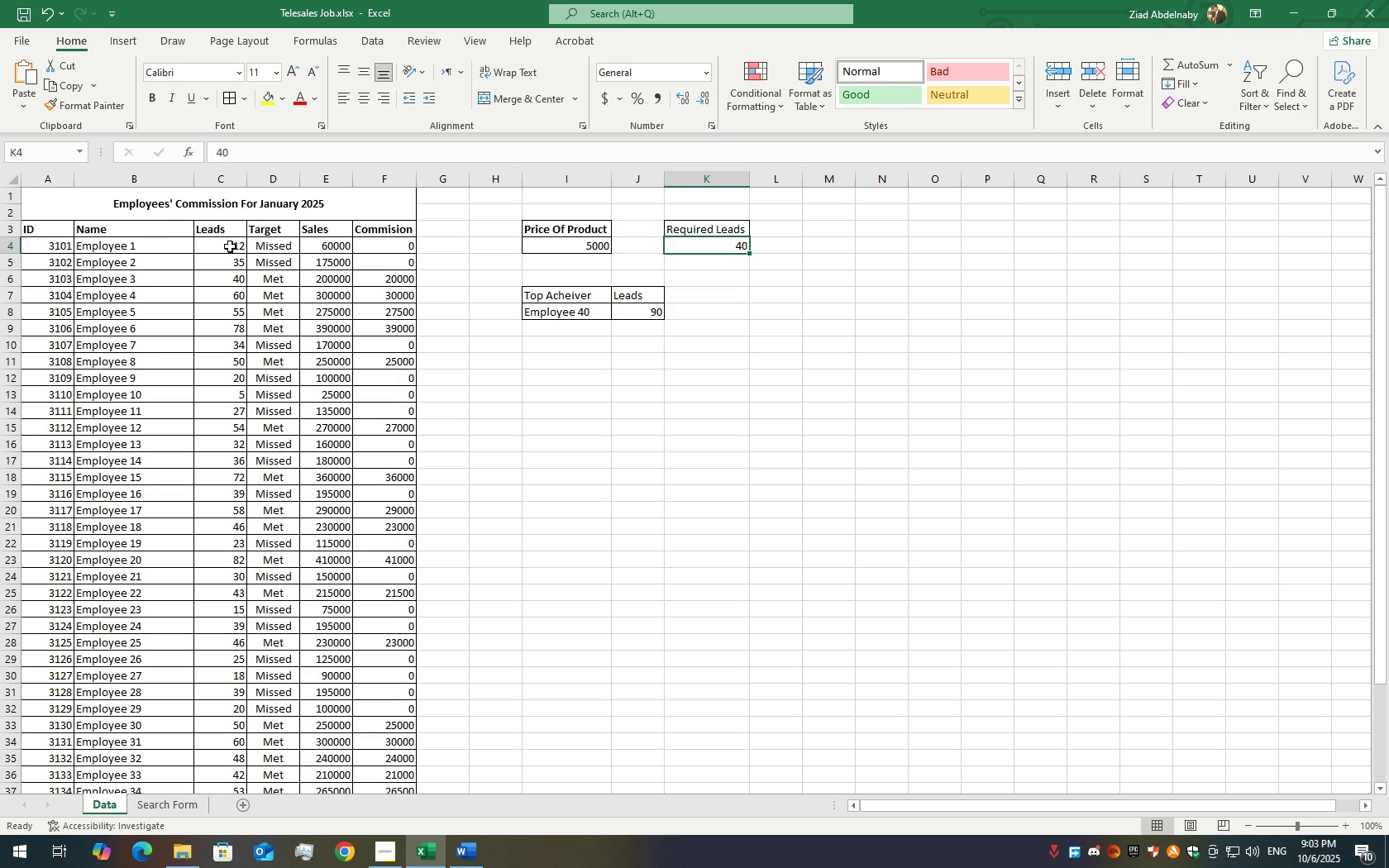 
double_click([235, 246])
 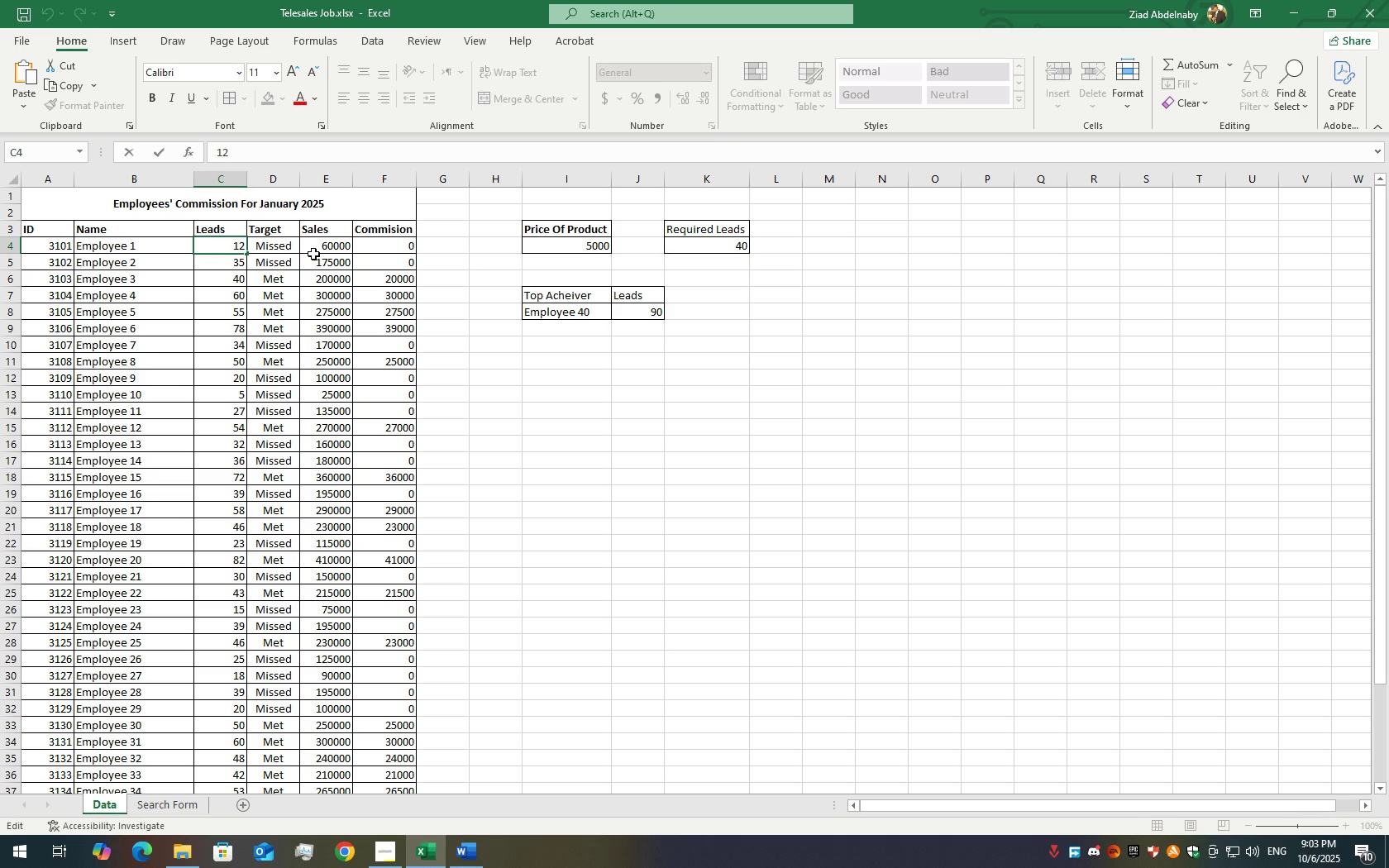 
double_click([282, 250])
 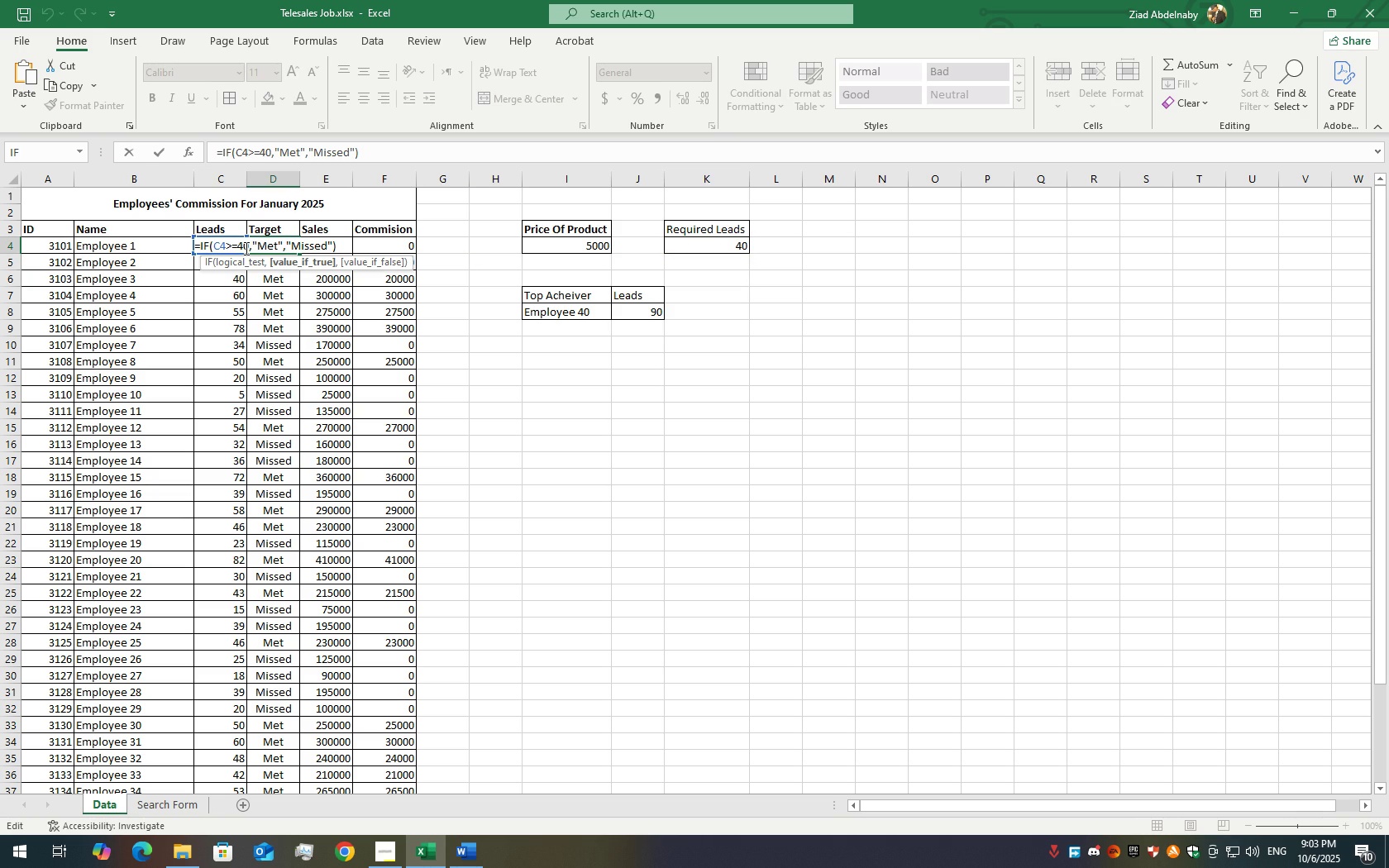 
left_click([245, 248])
 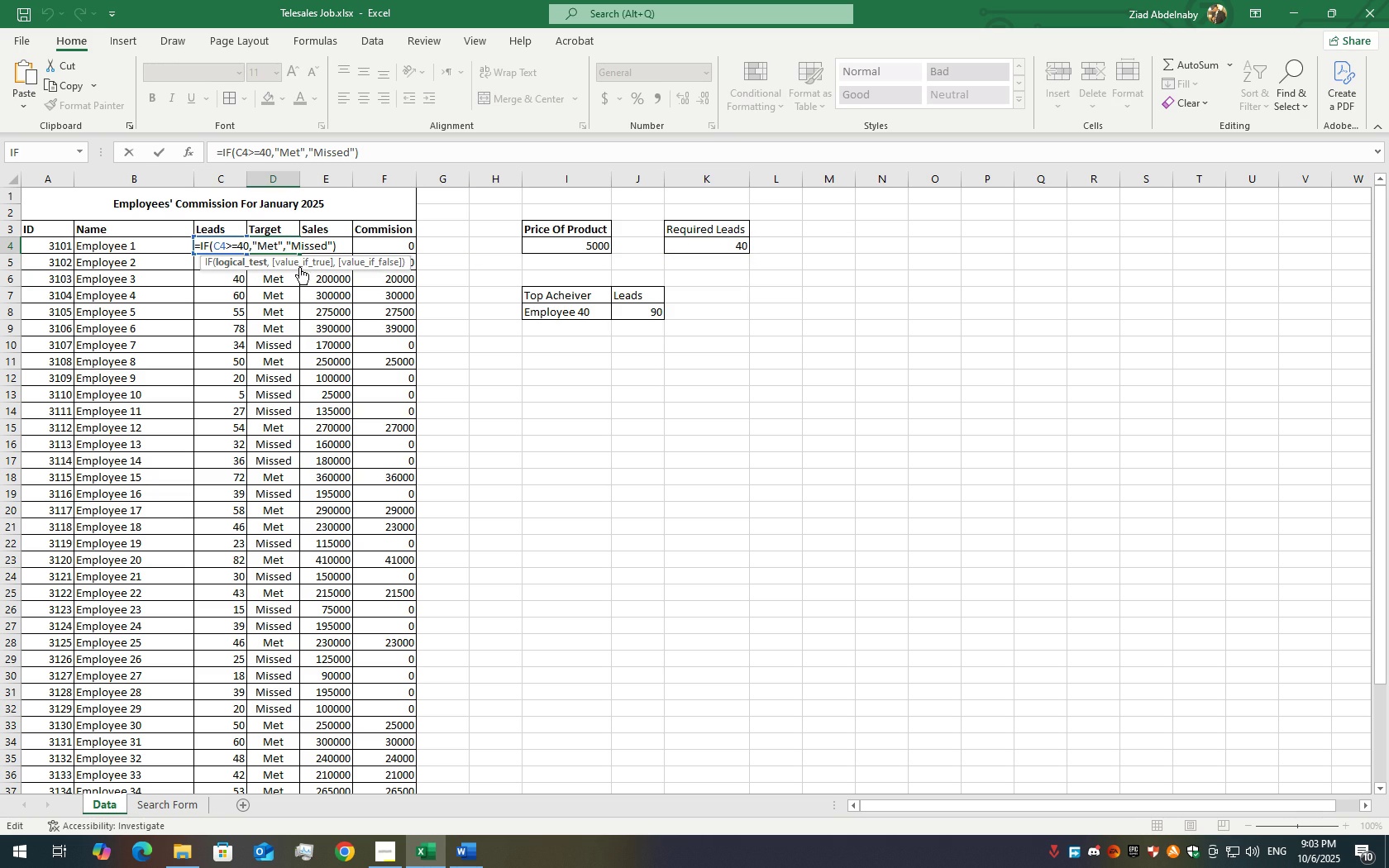 
key(ArrowRight)
 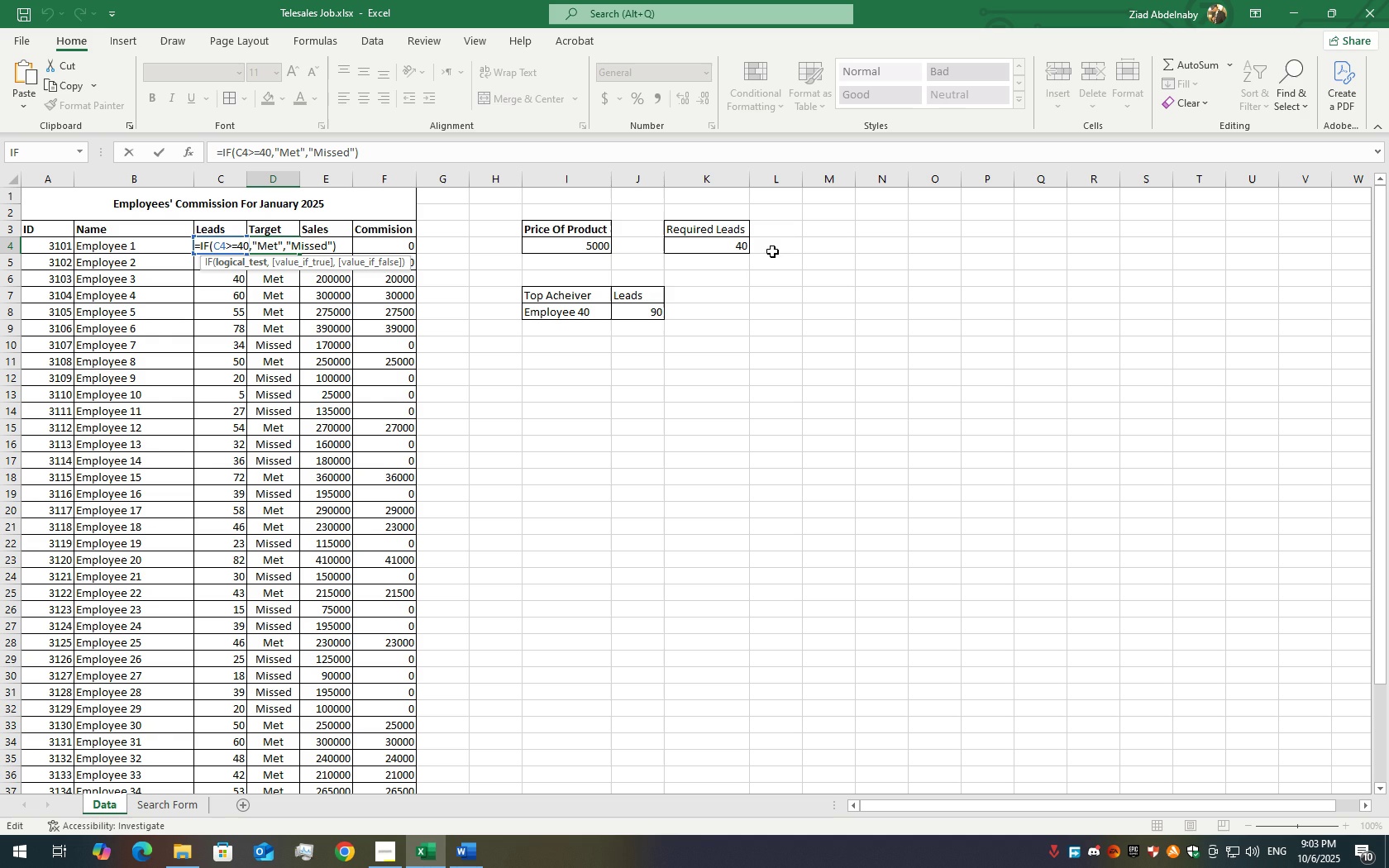 
key(Backspace)
 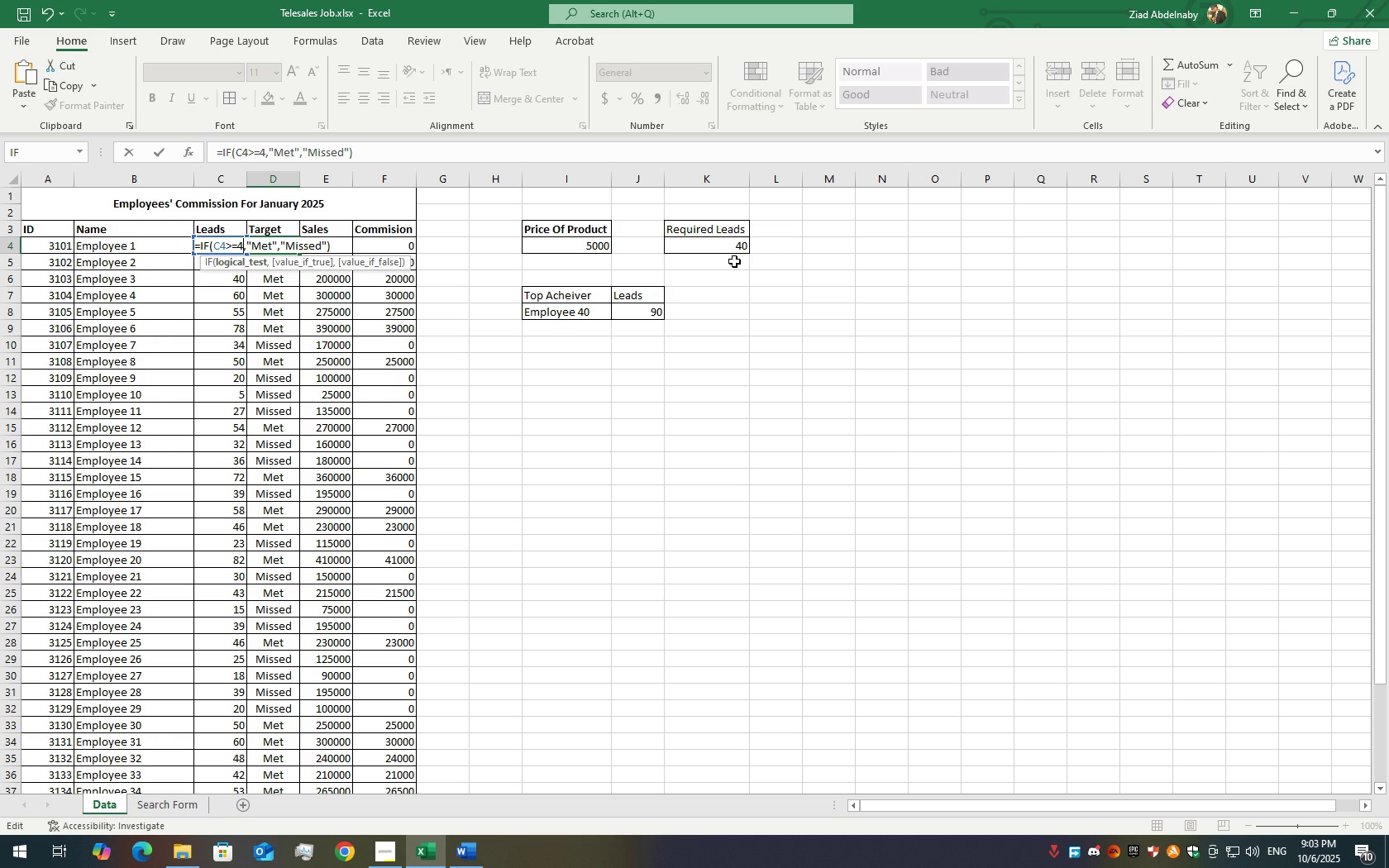 
key(Backspace)
 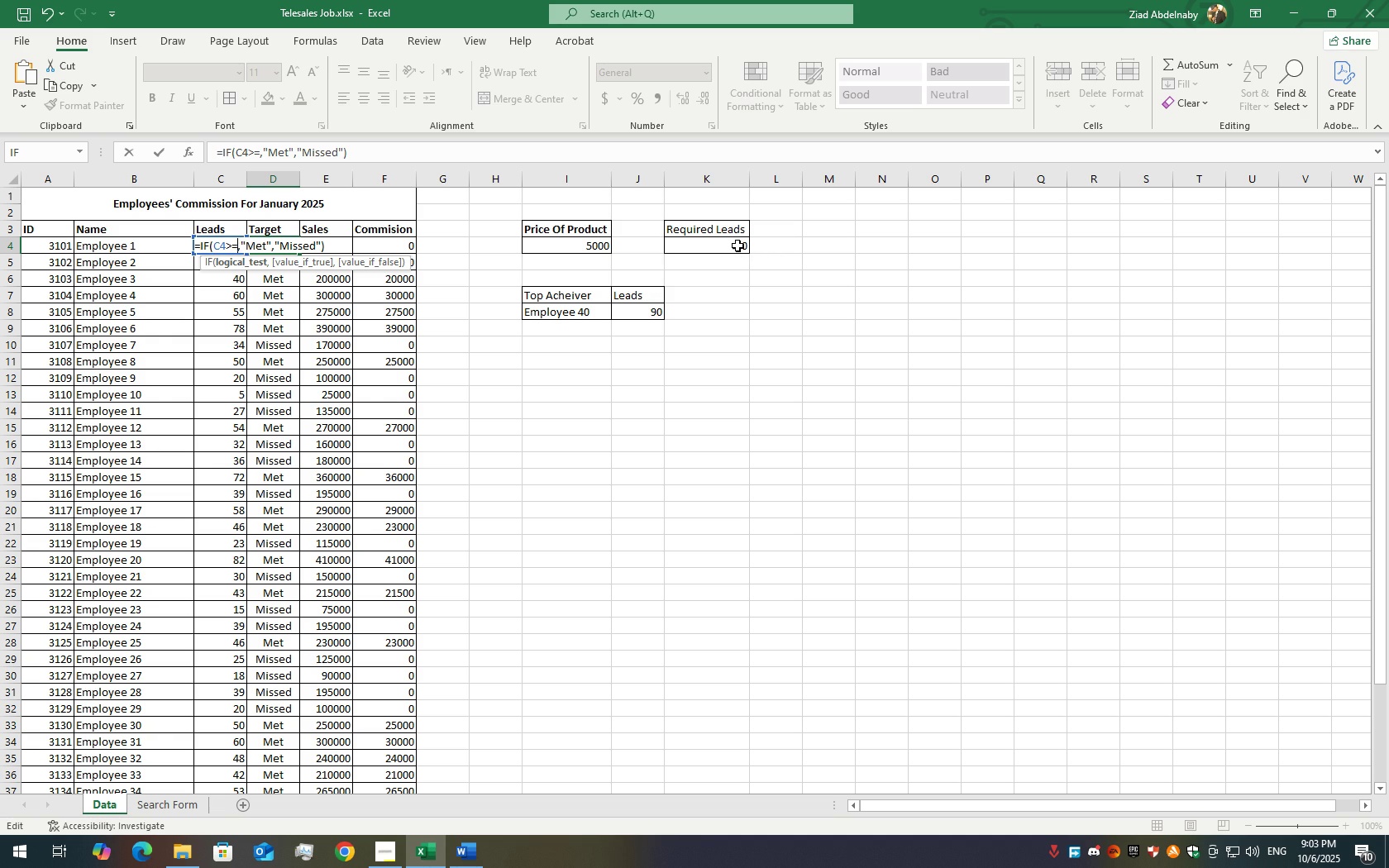 
left_click([737, 246])
 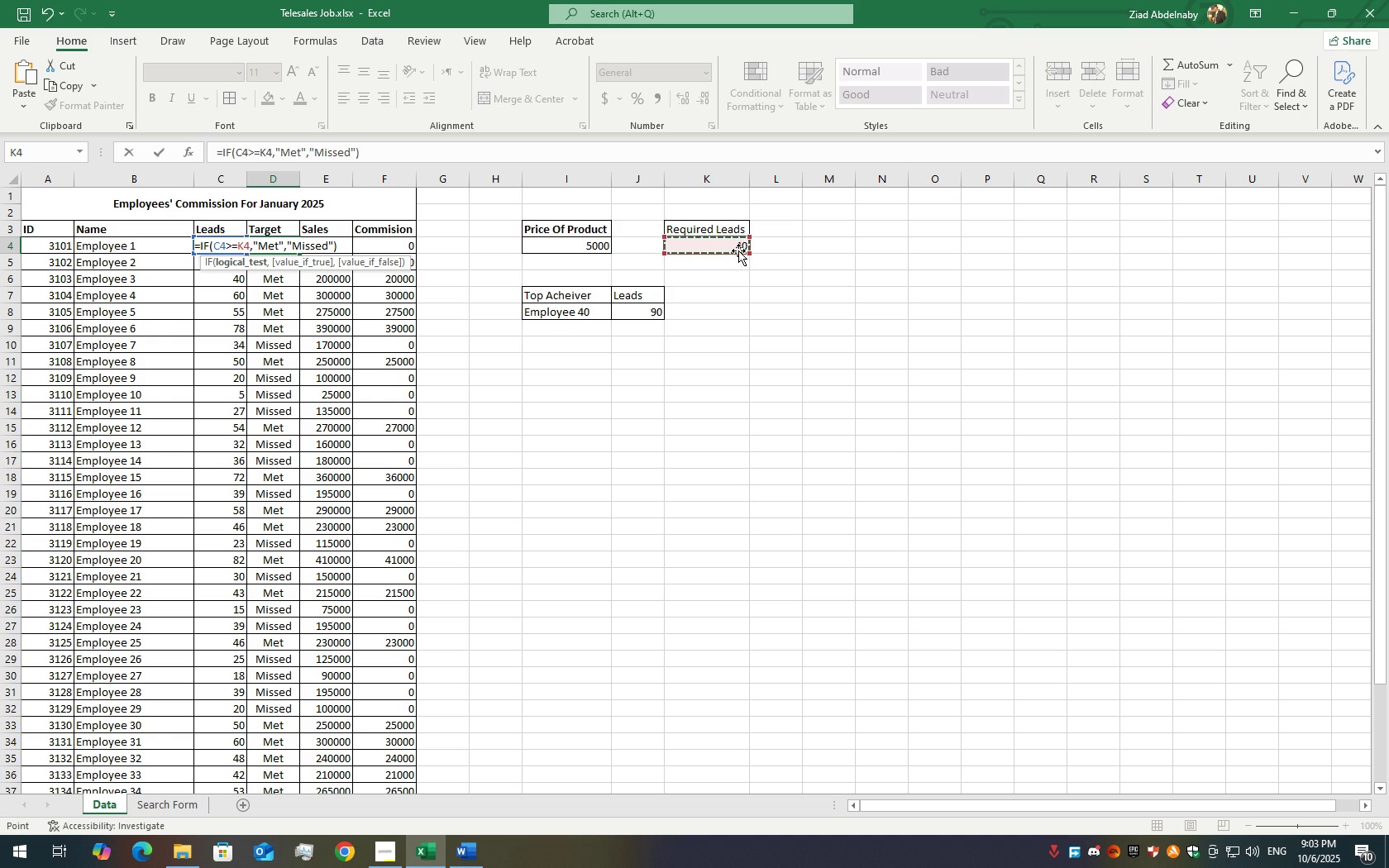 
key(Enter)
 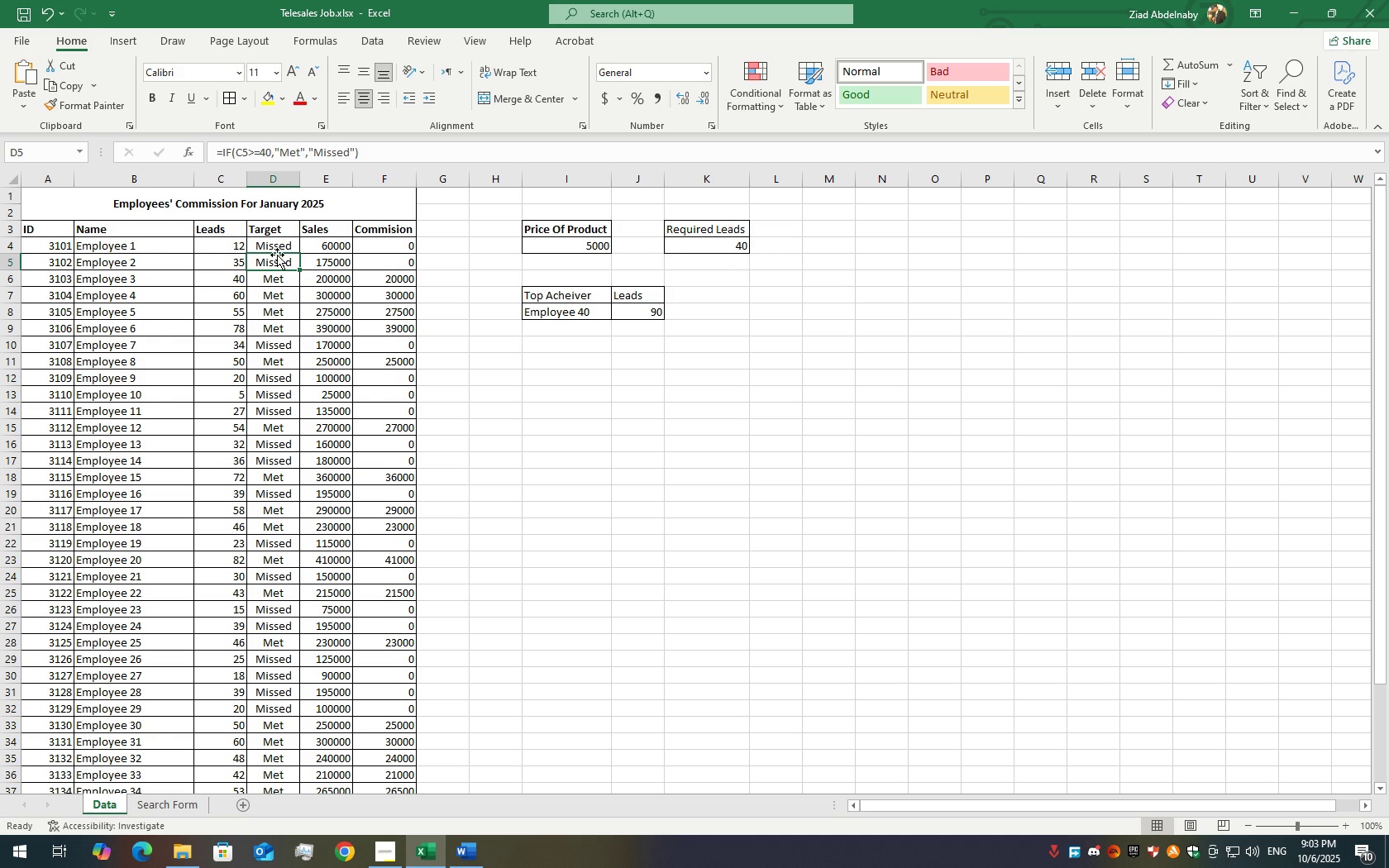 
left_click([271, 252])
 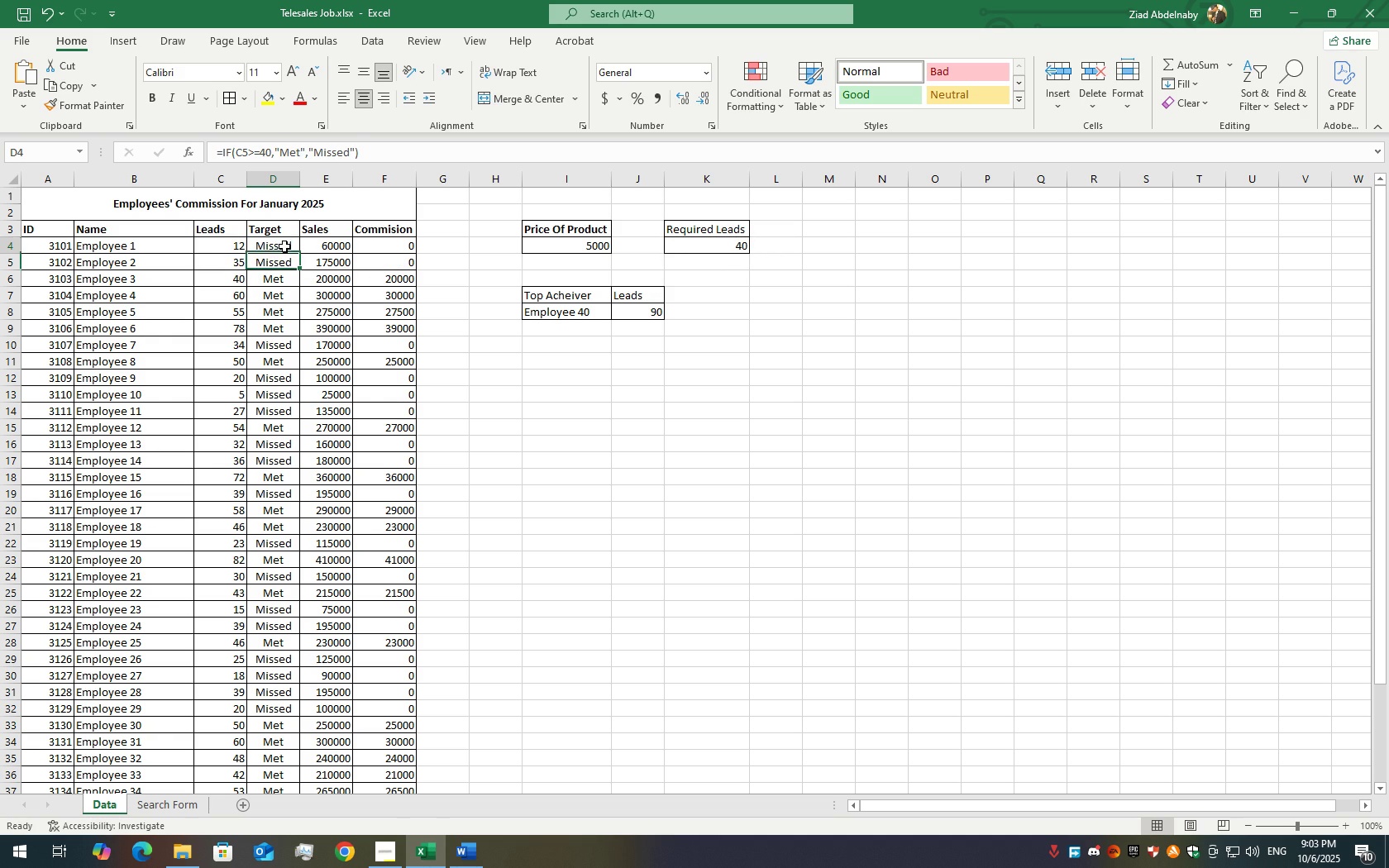 
left_click([284, 246])
 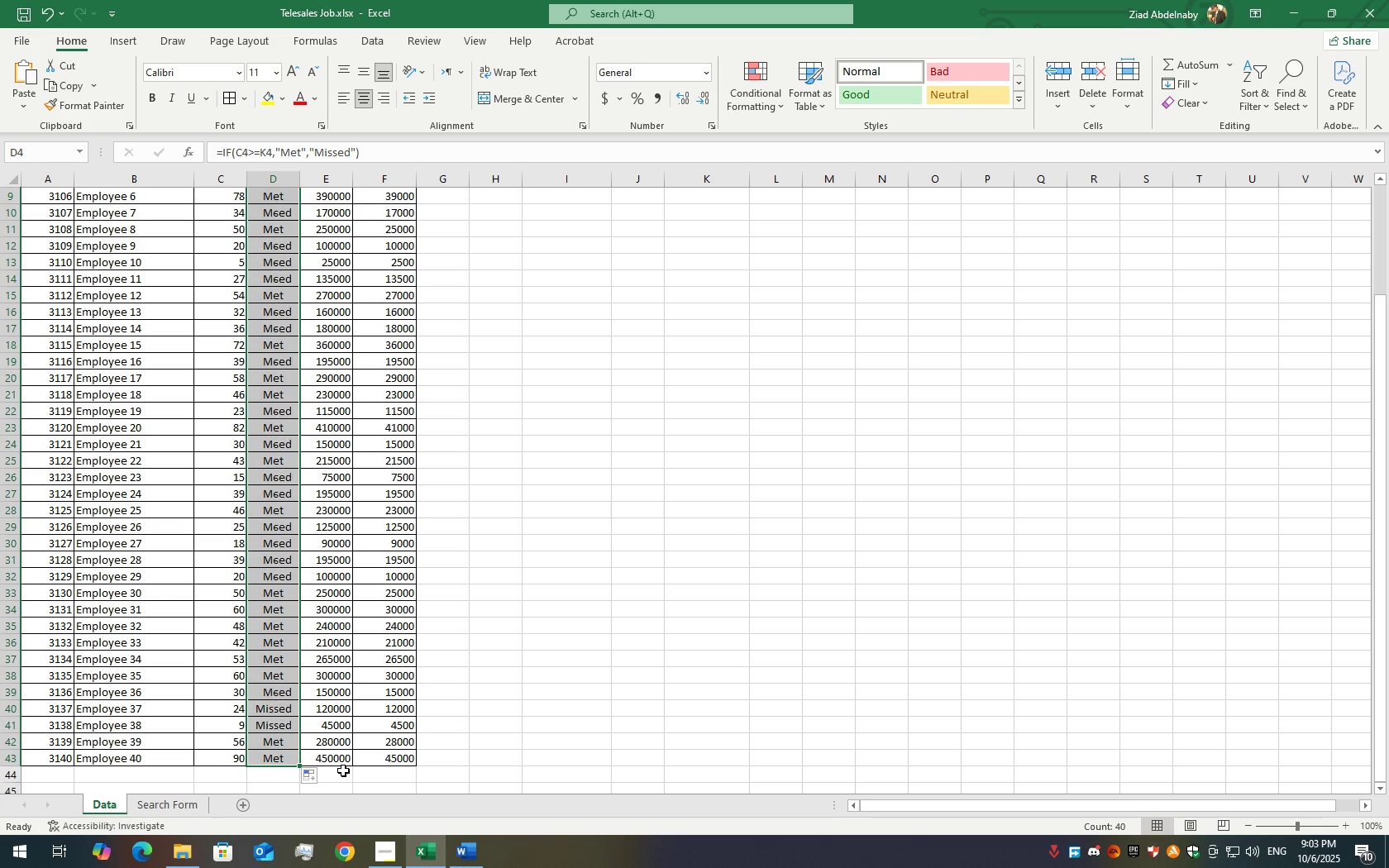 
wait(5.1)
 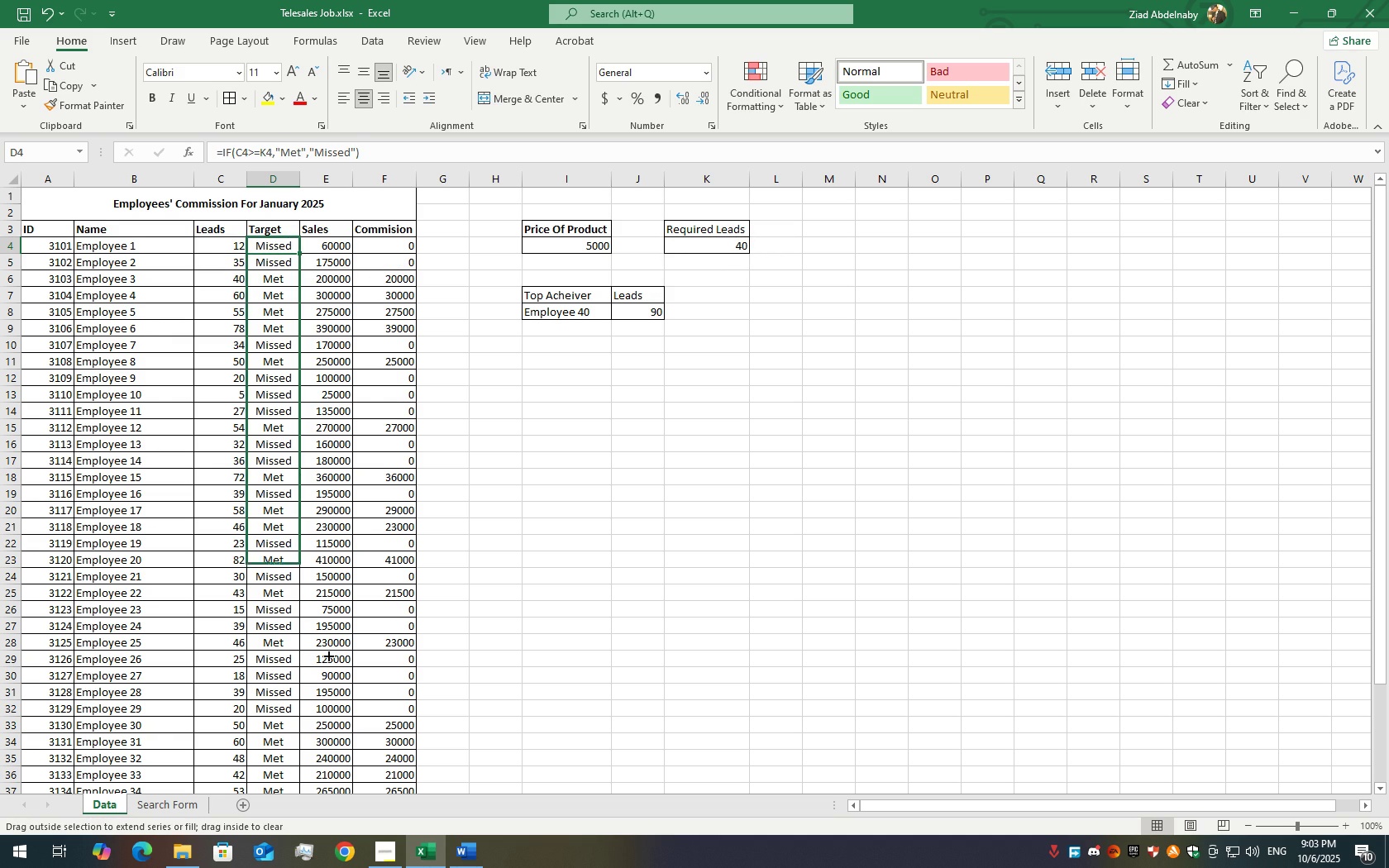 
scroll: coordinate [338, 589], scroll_direction: up, amount: 8.0
 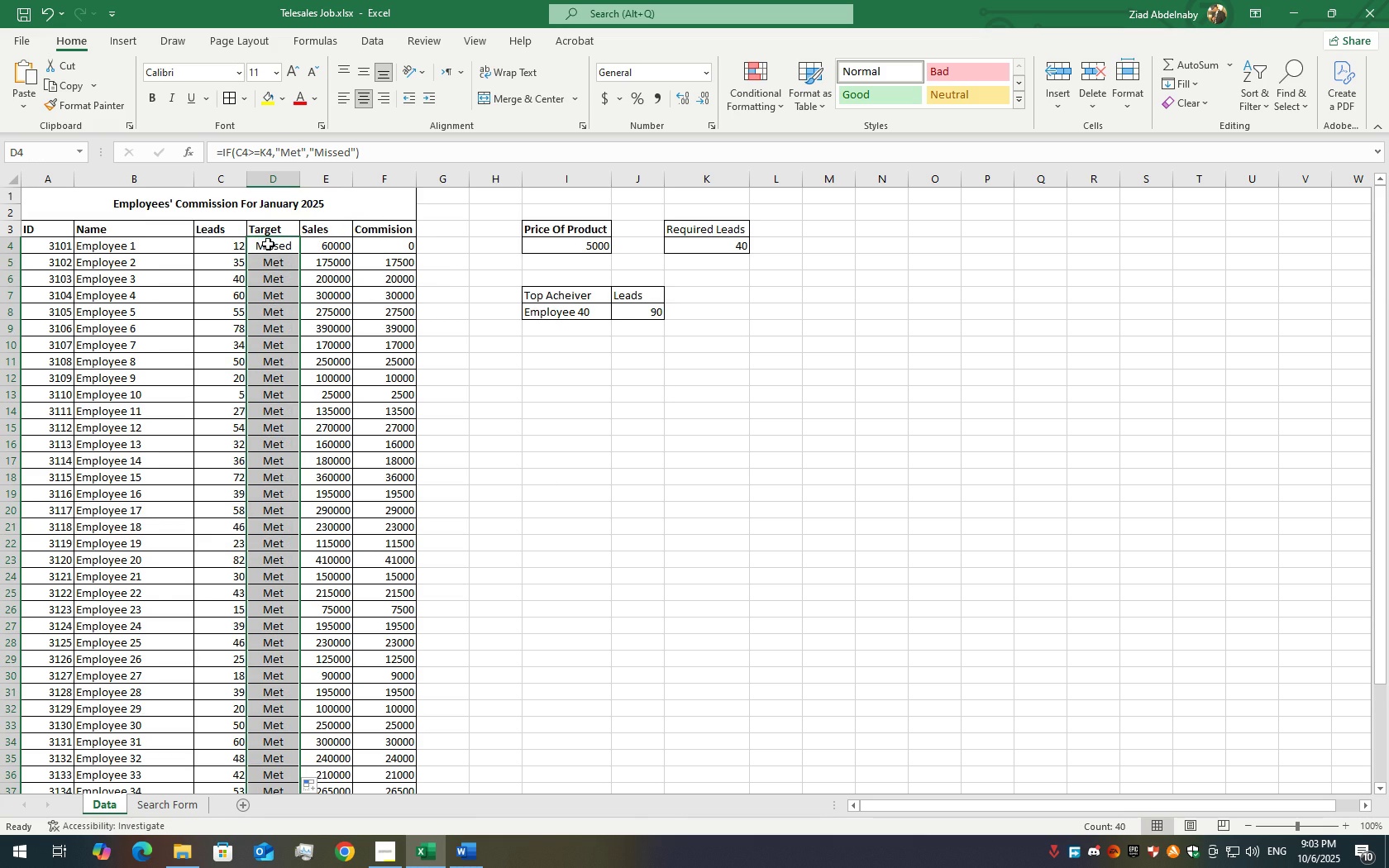 
double_click([268, 244])
 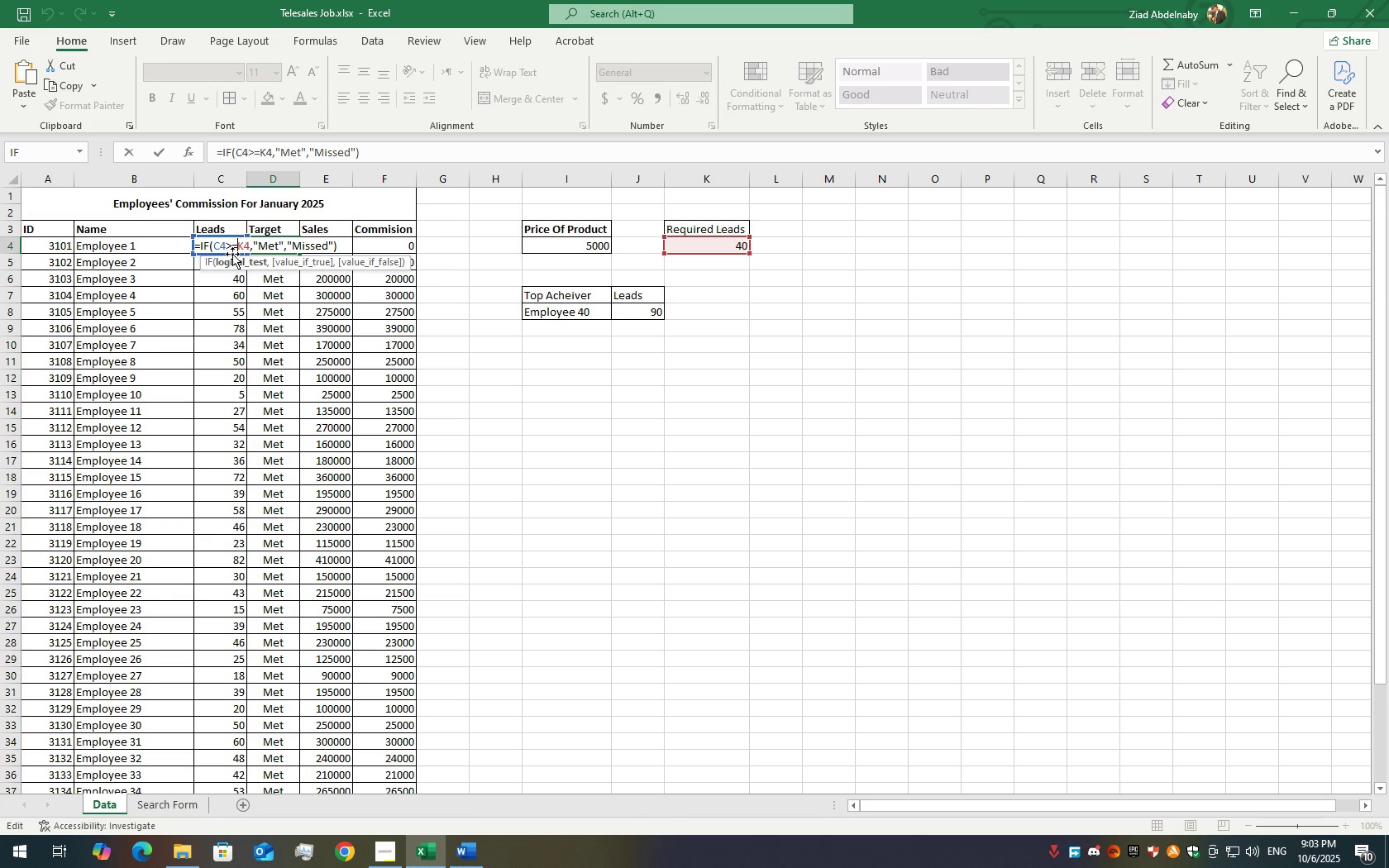 
wait(5.13)
 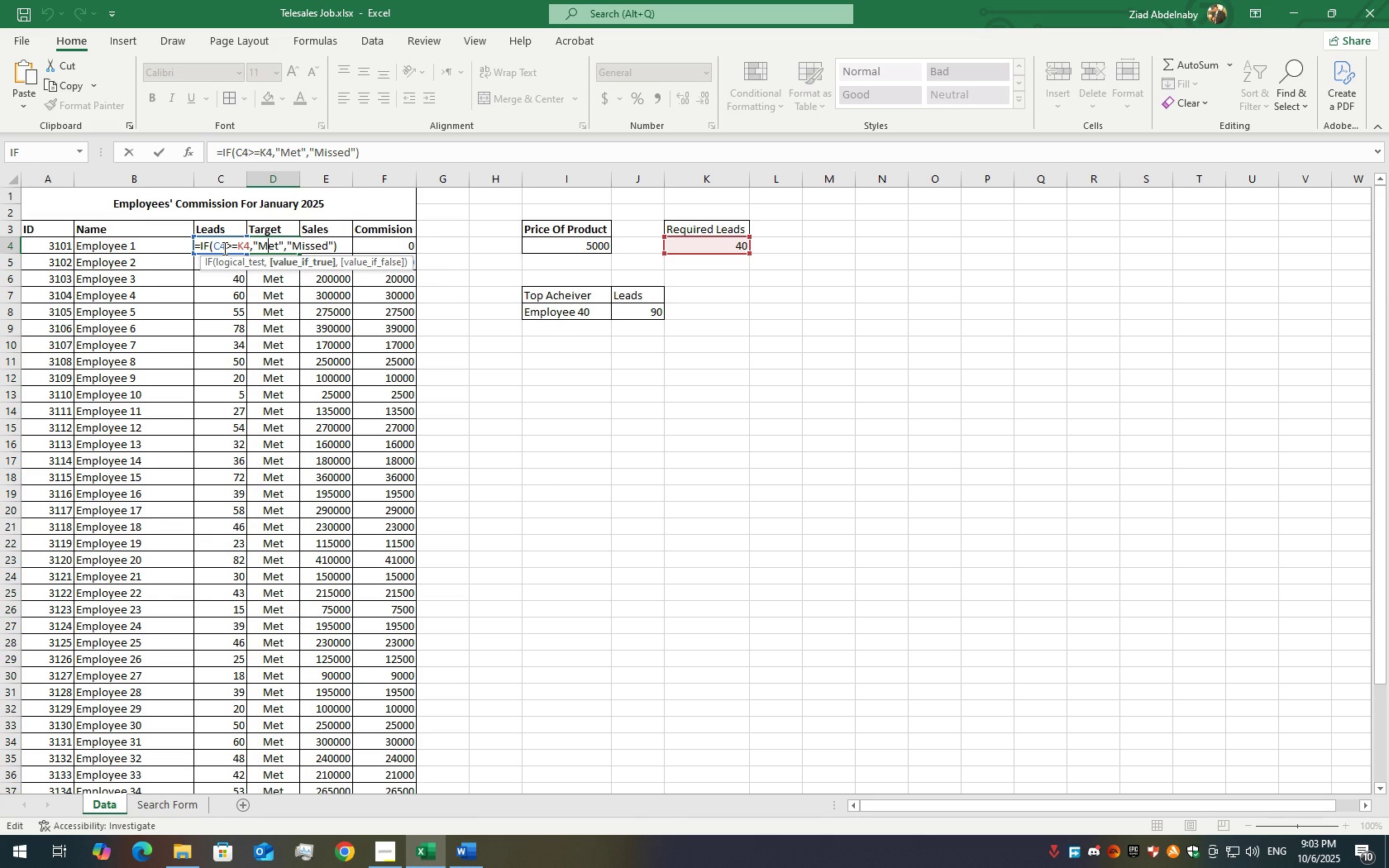 
key(F4)
 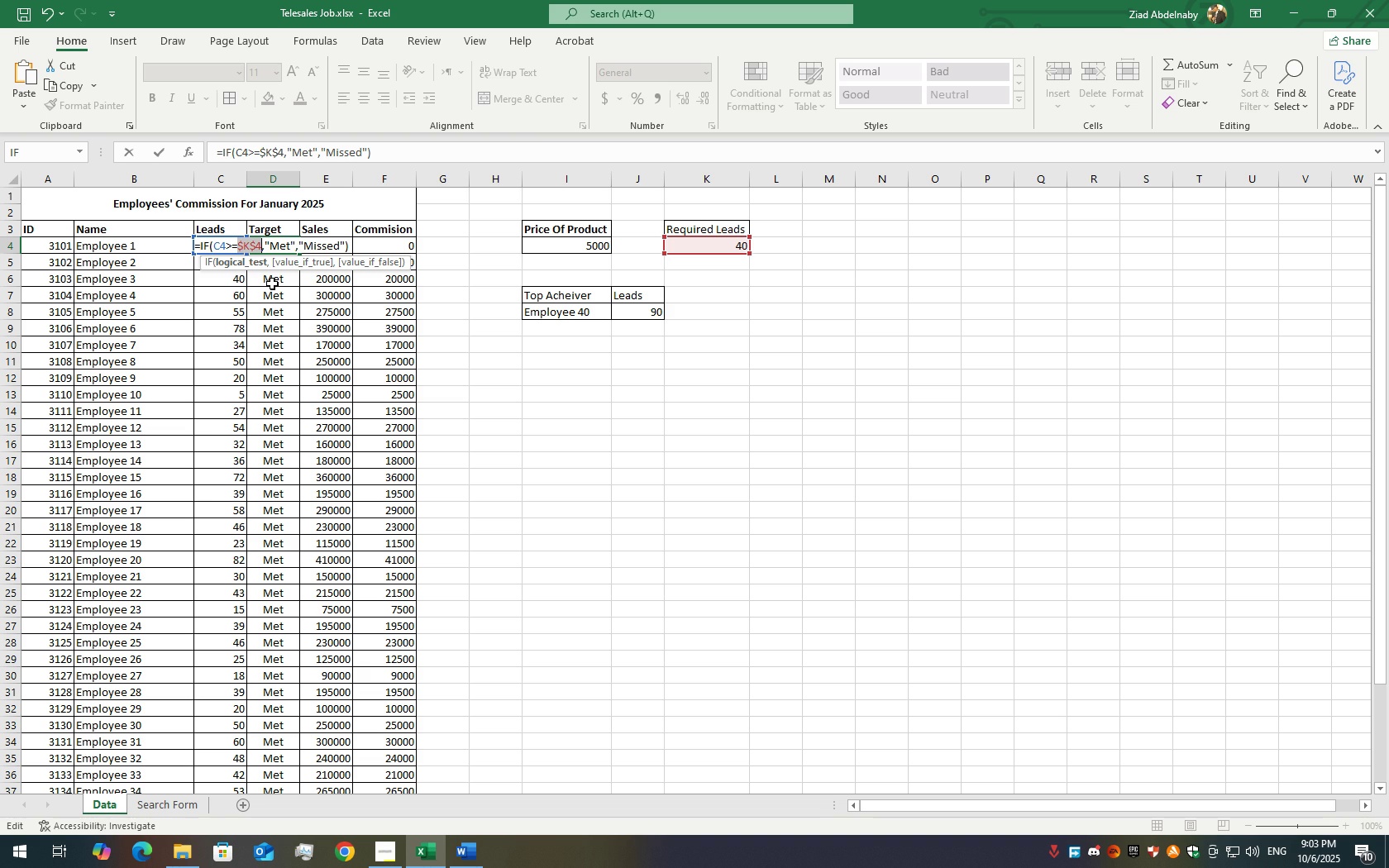 
key(Enter)
 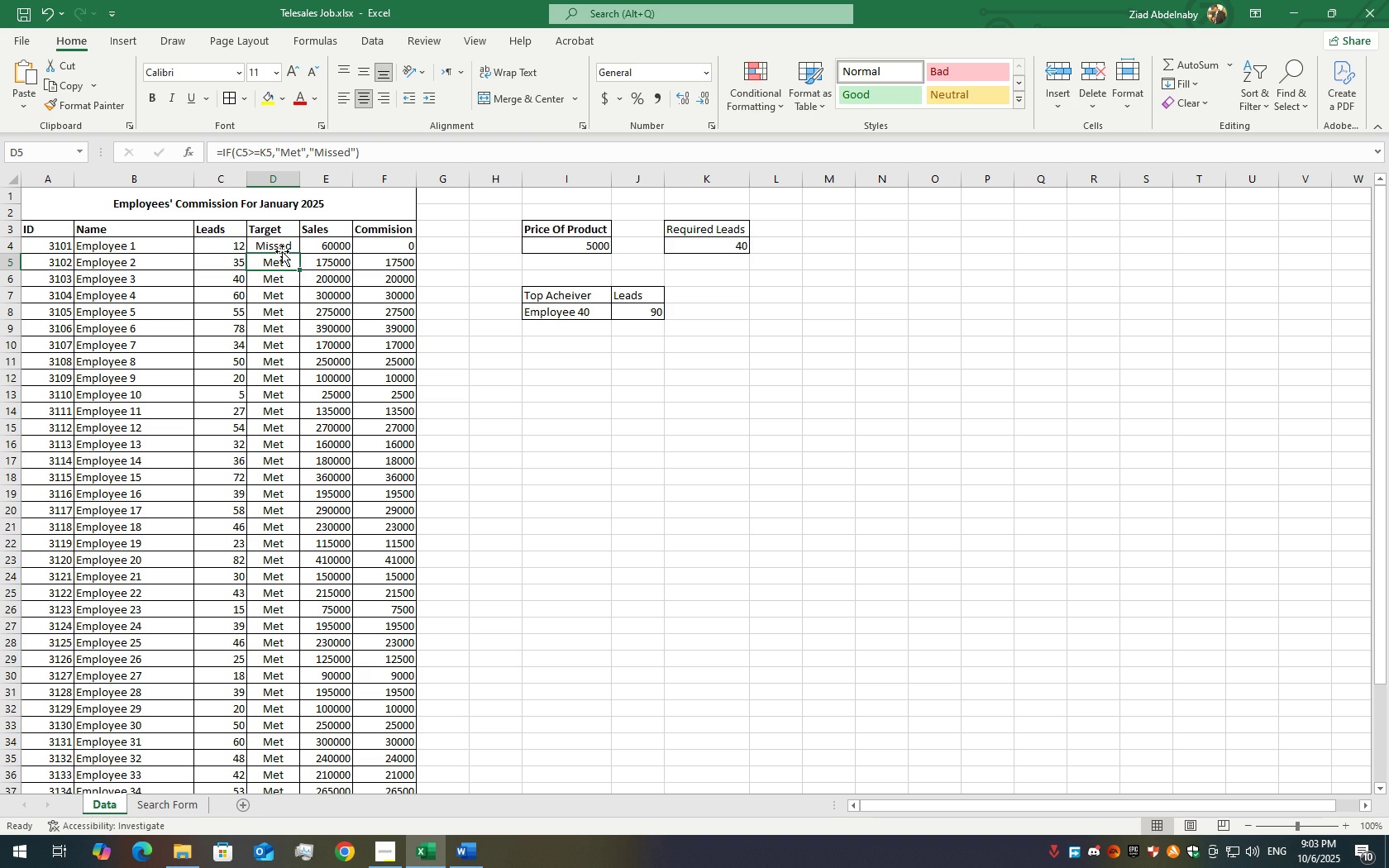 
left_click([279, 249])
 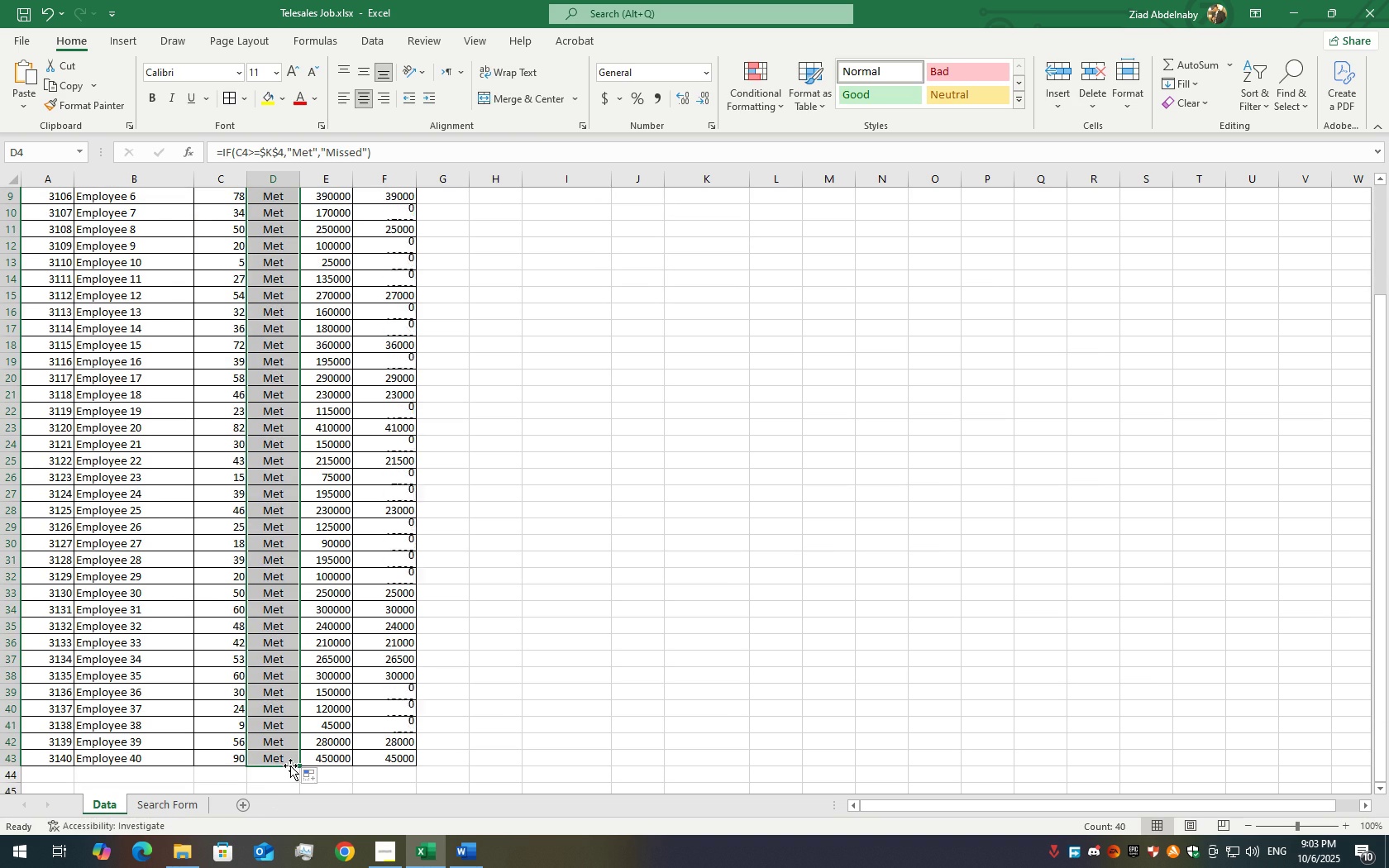 
wait(5.52)
 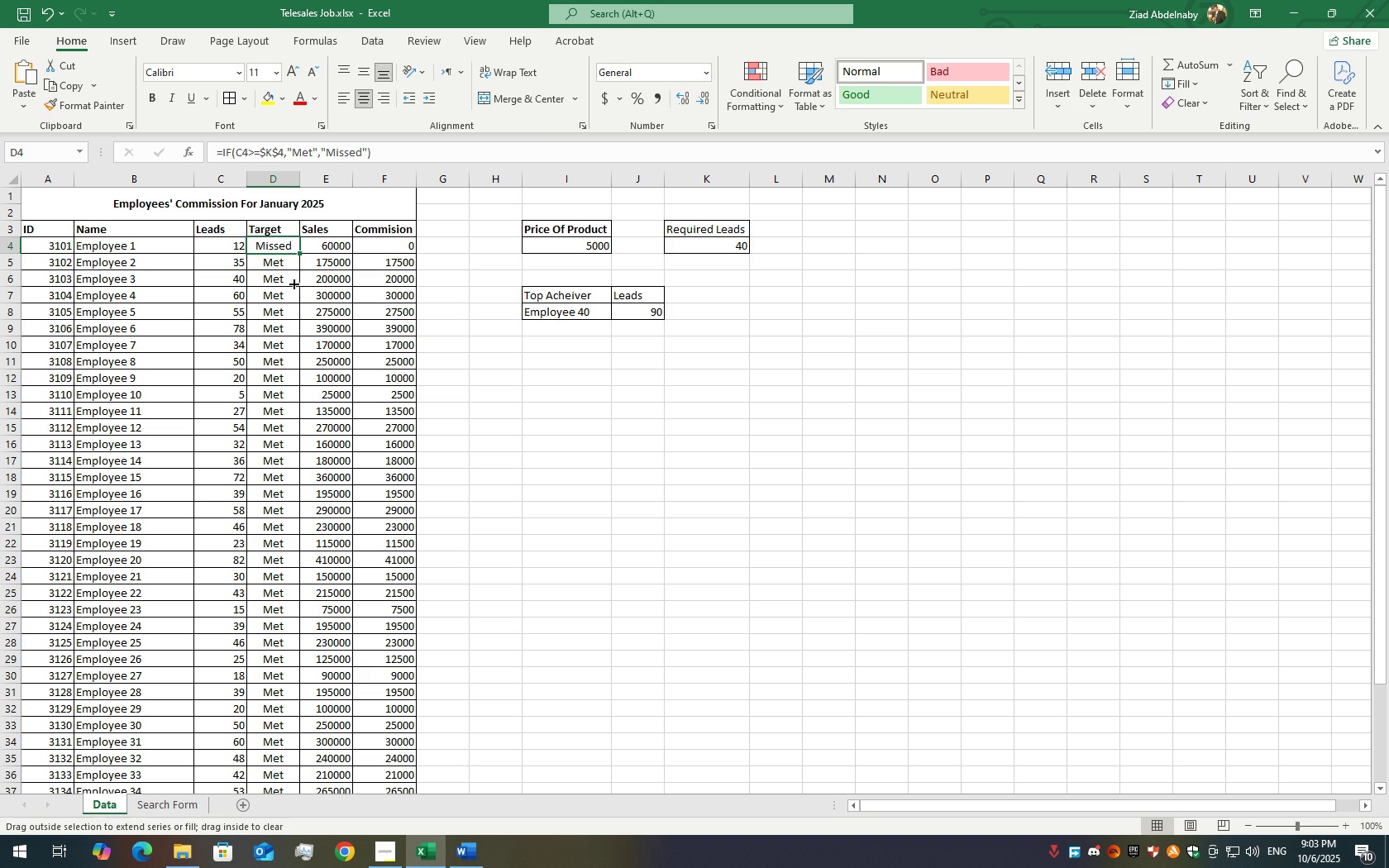 
scroll: coordinate [378, 490], scroll_direction: up, amount: 6.0
 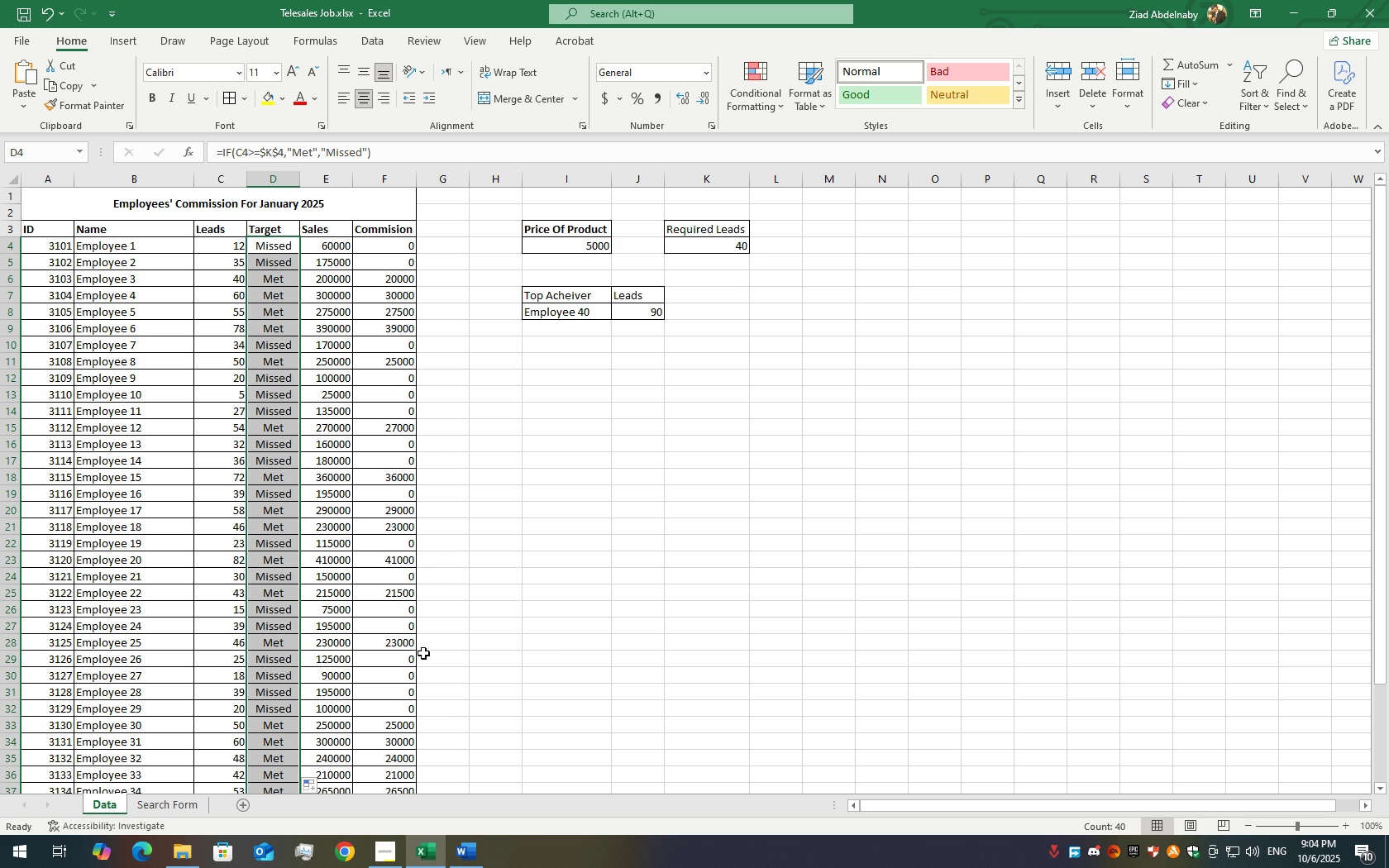 
wait(12.02)
 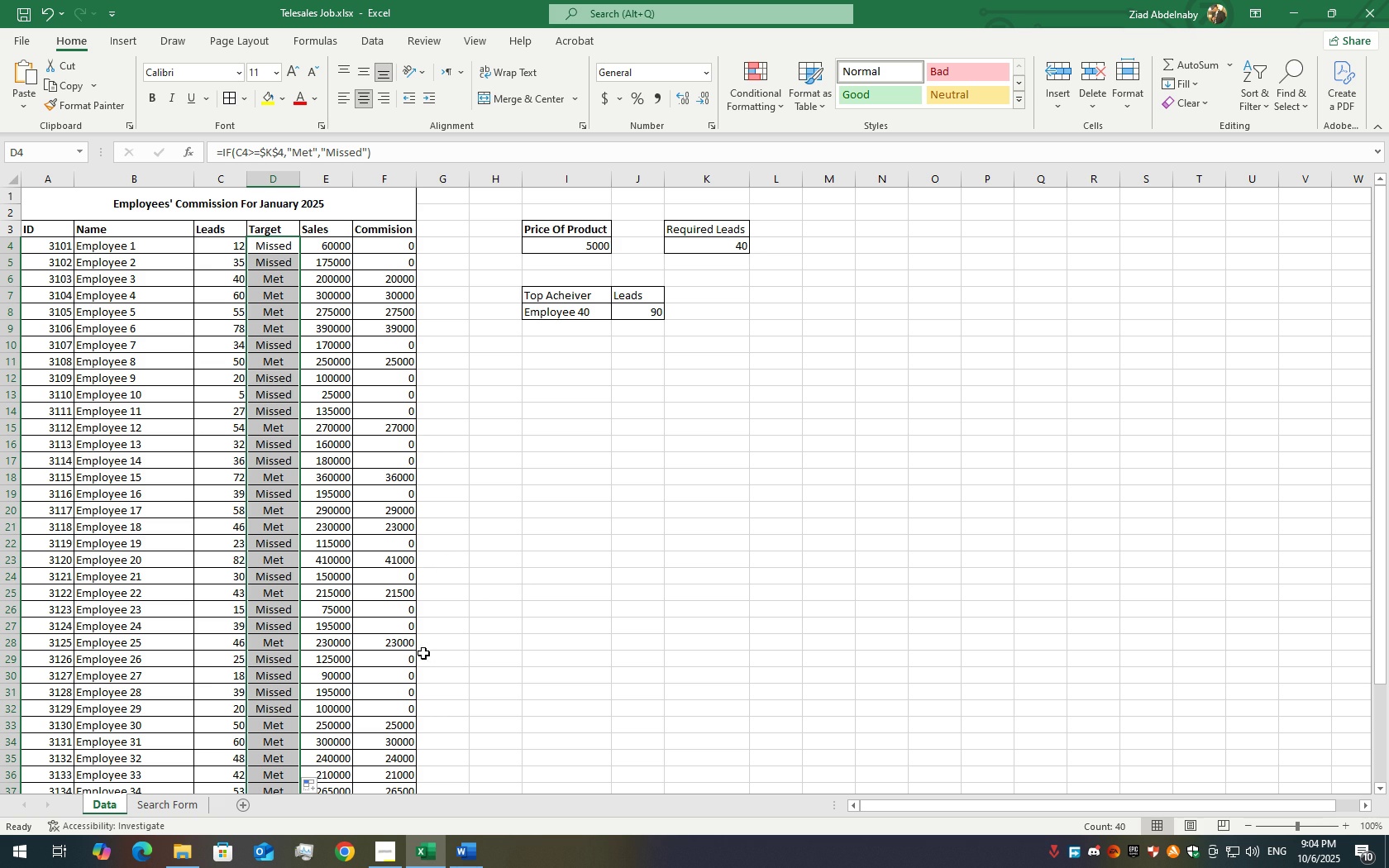 
left_click([171, 843])
 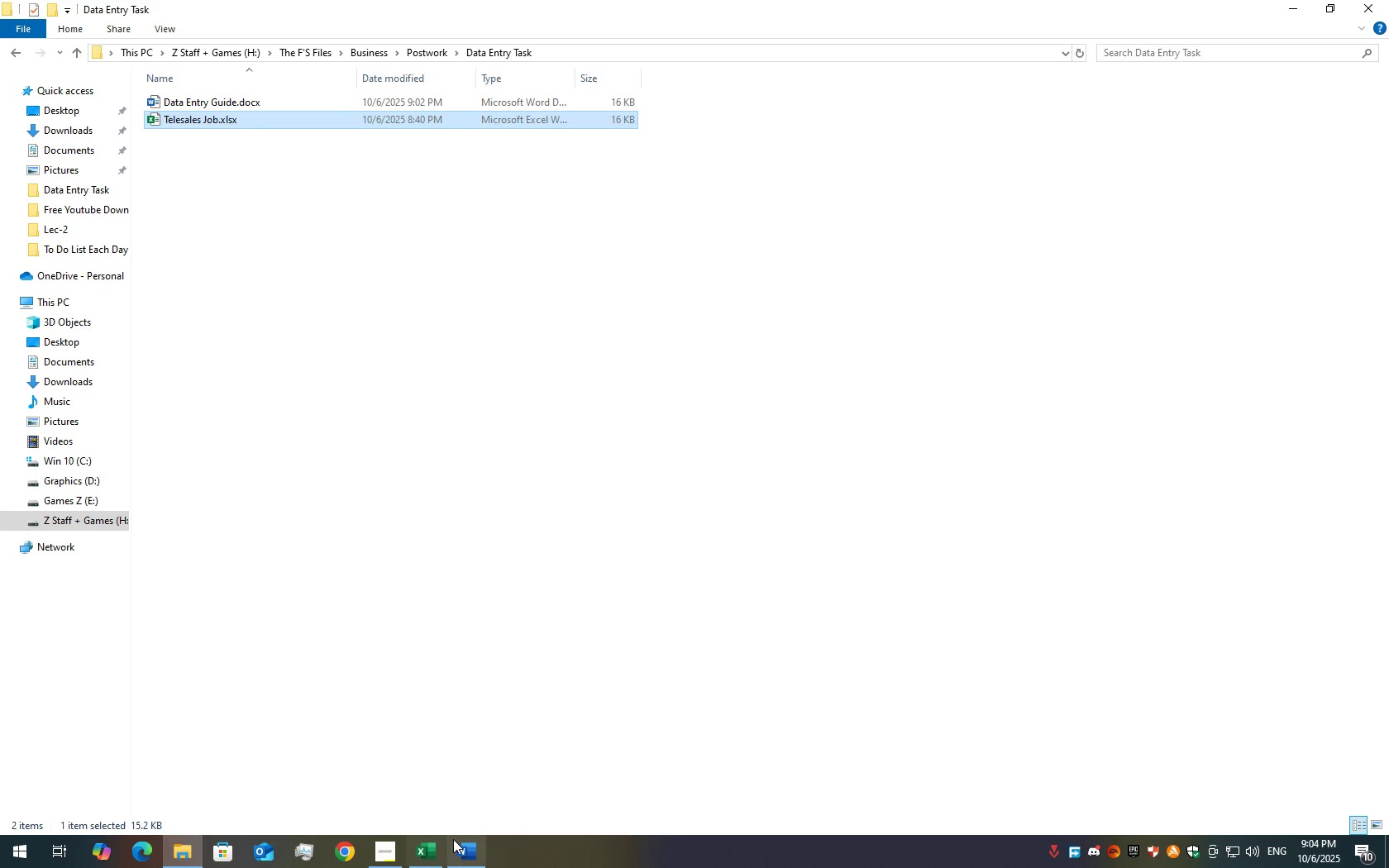 
left_click([455, 839])
 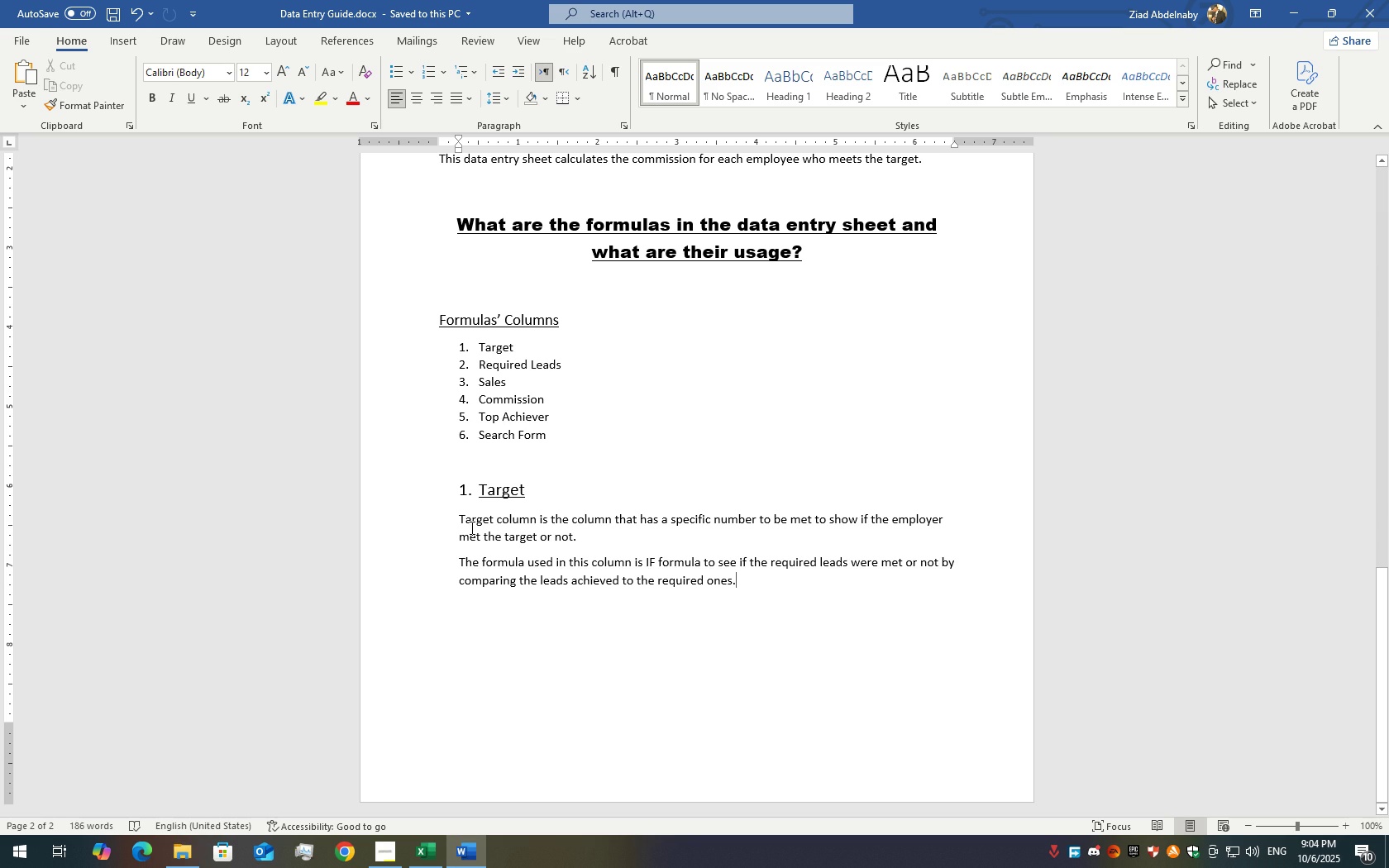 